 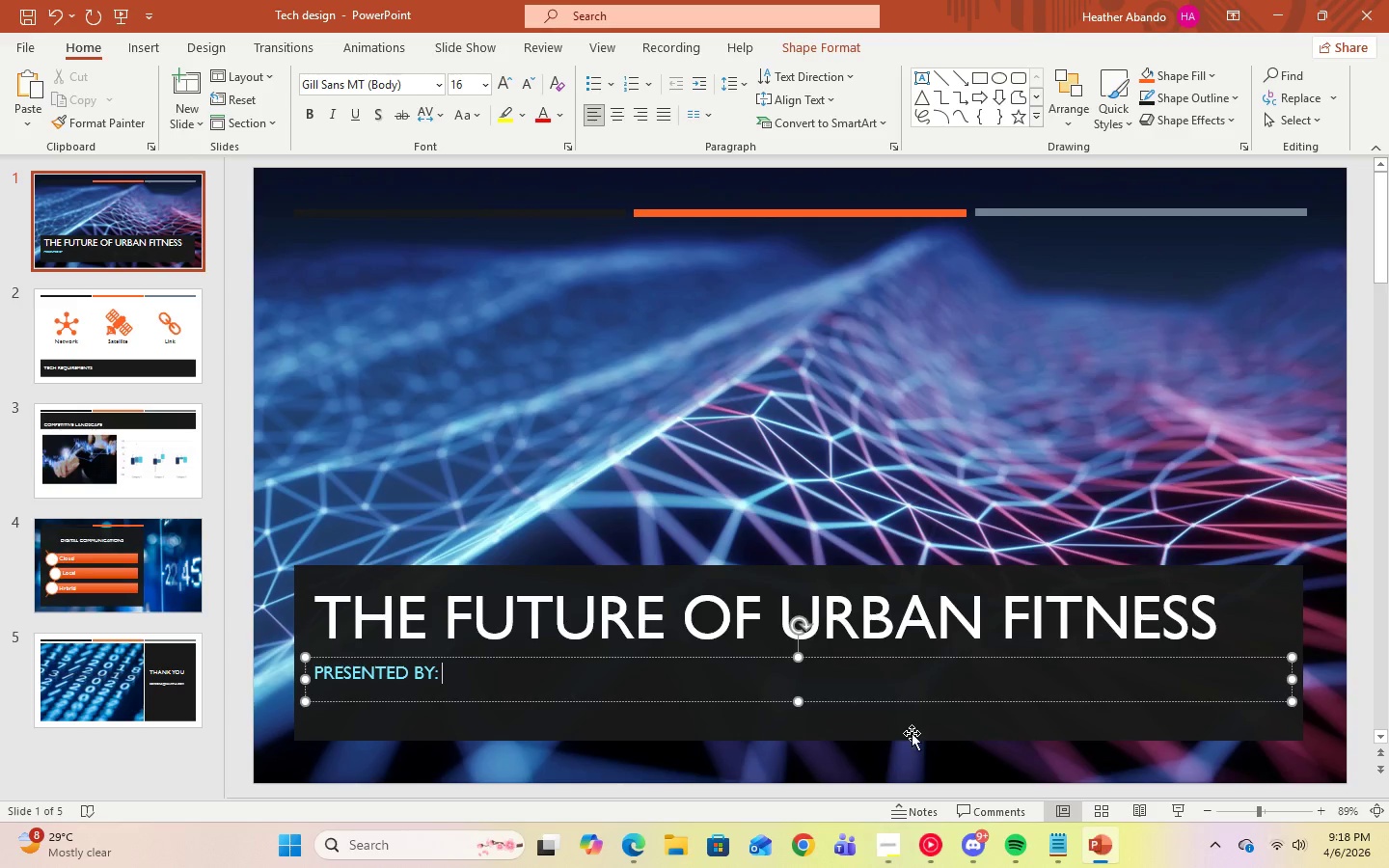 
key(Control+V)
 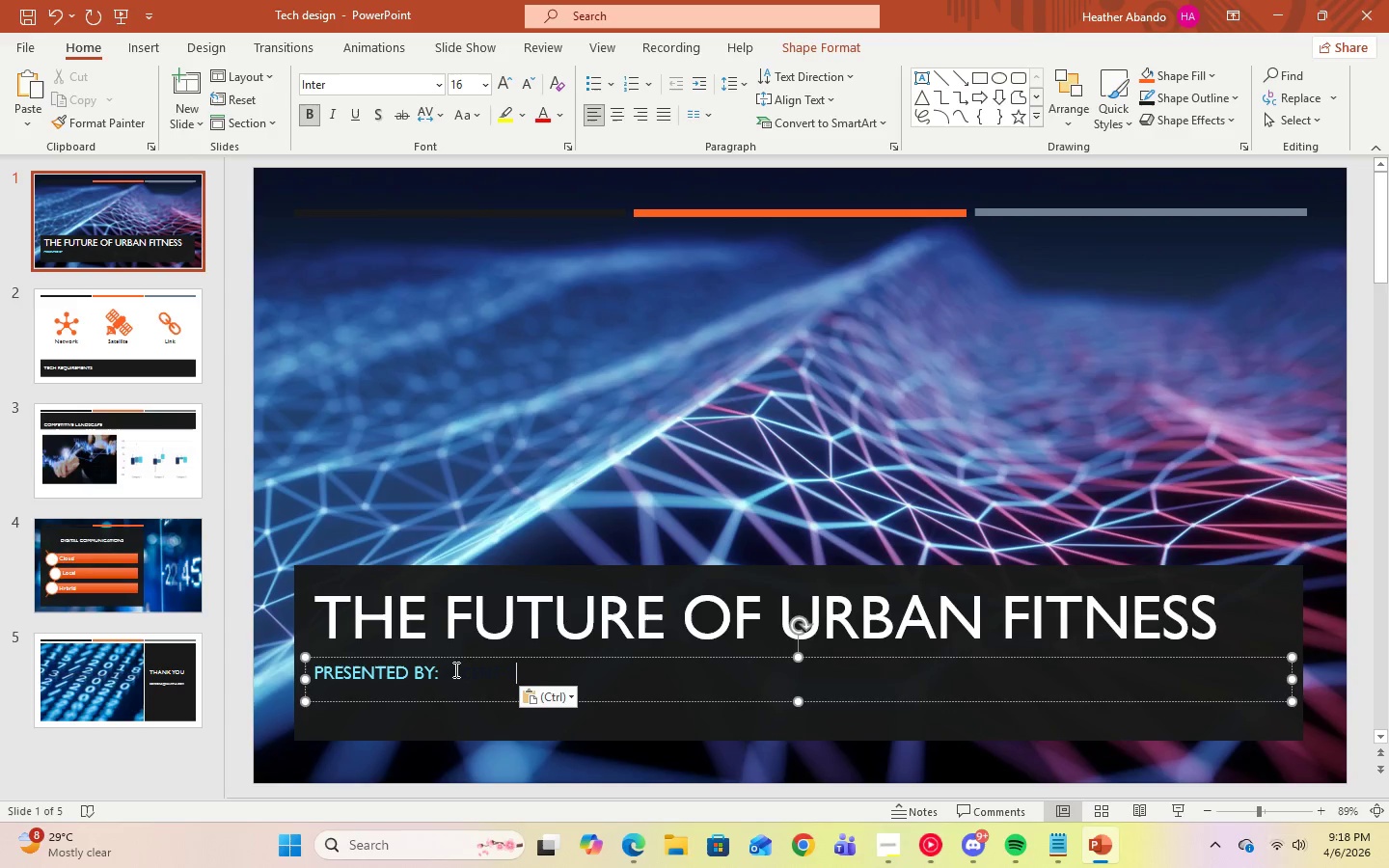 
left_click_drag(start_coordinate=[444, 672], to_coordinate=[514, 676])
 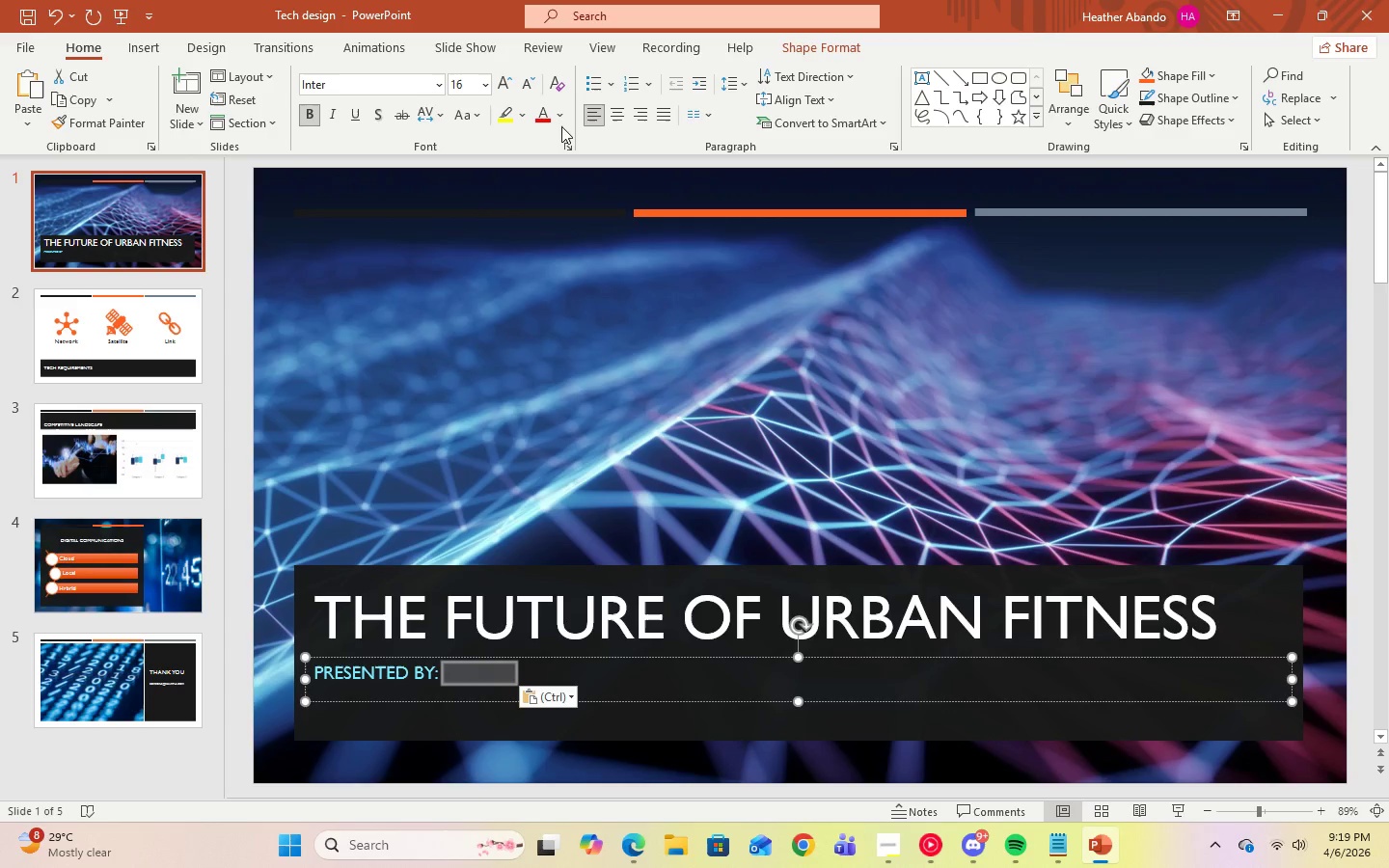 
left_click([562, 120])
 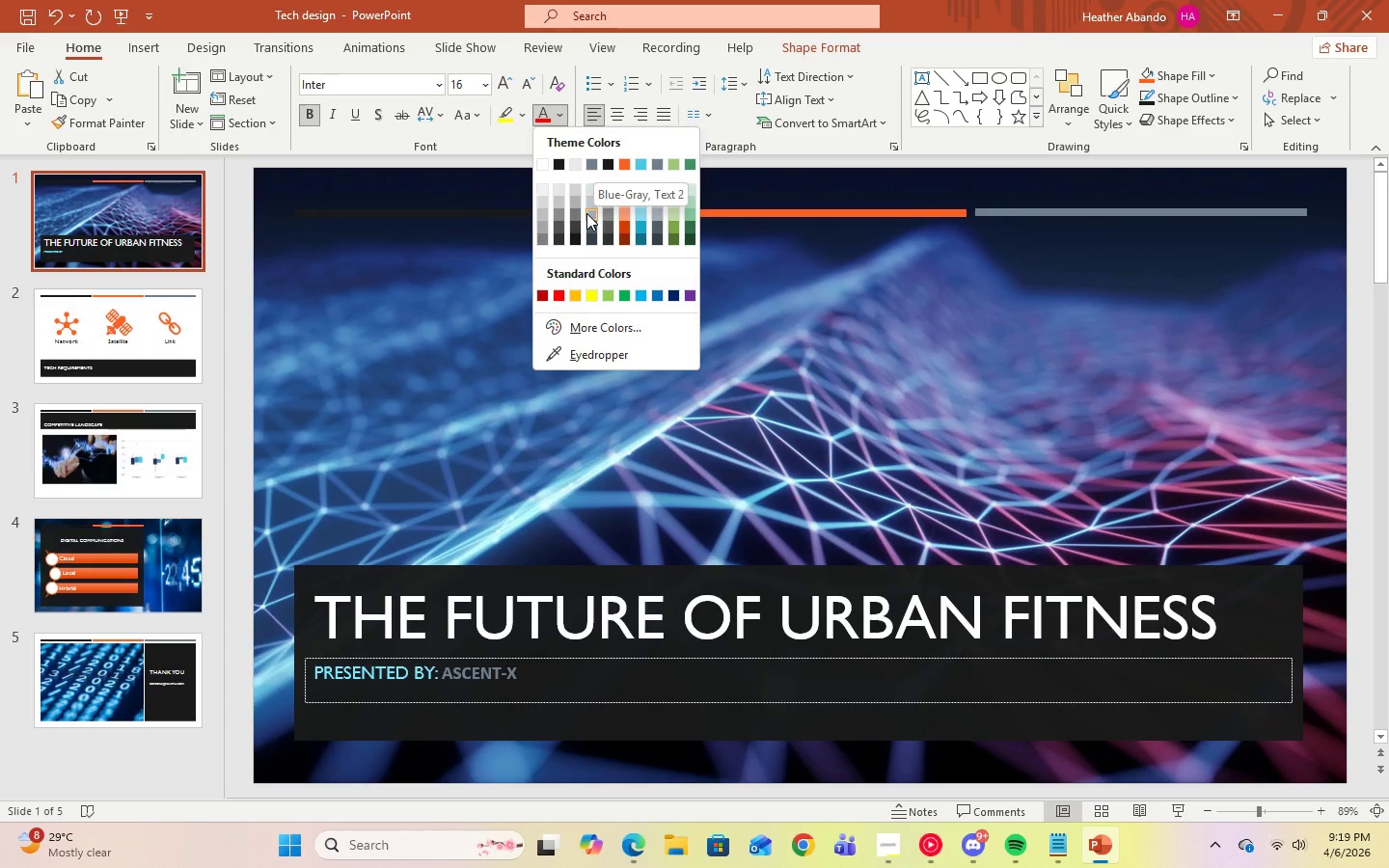 
wait(12.58)
 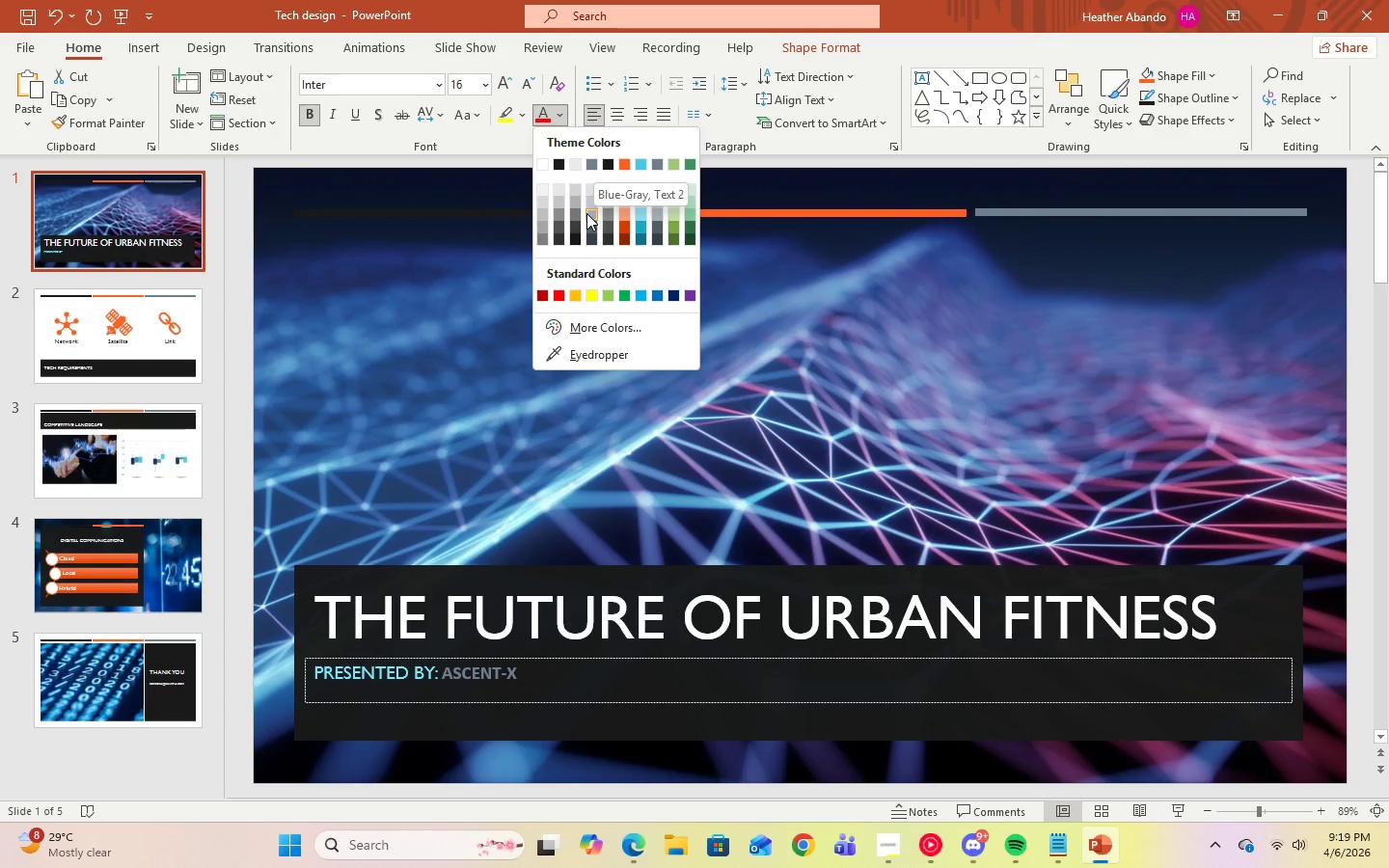 
left_click([630, 162])
 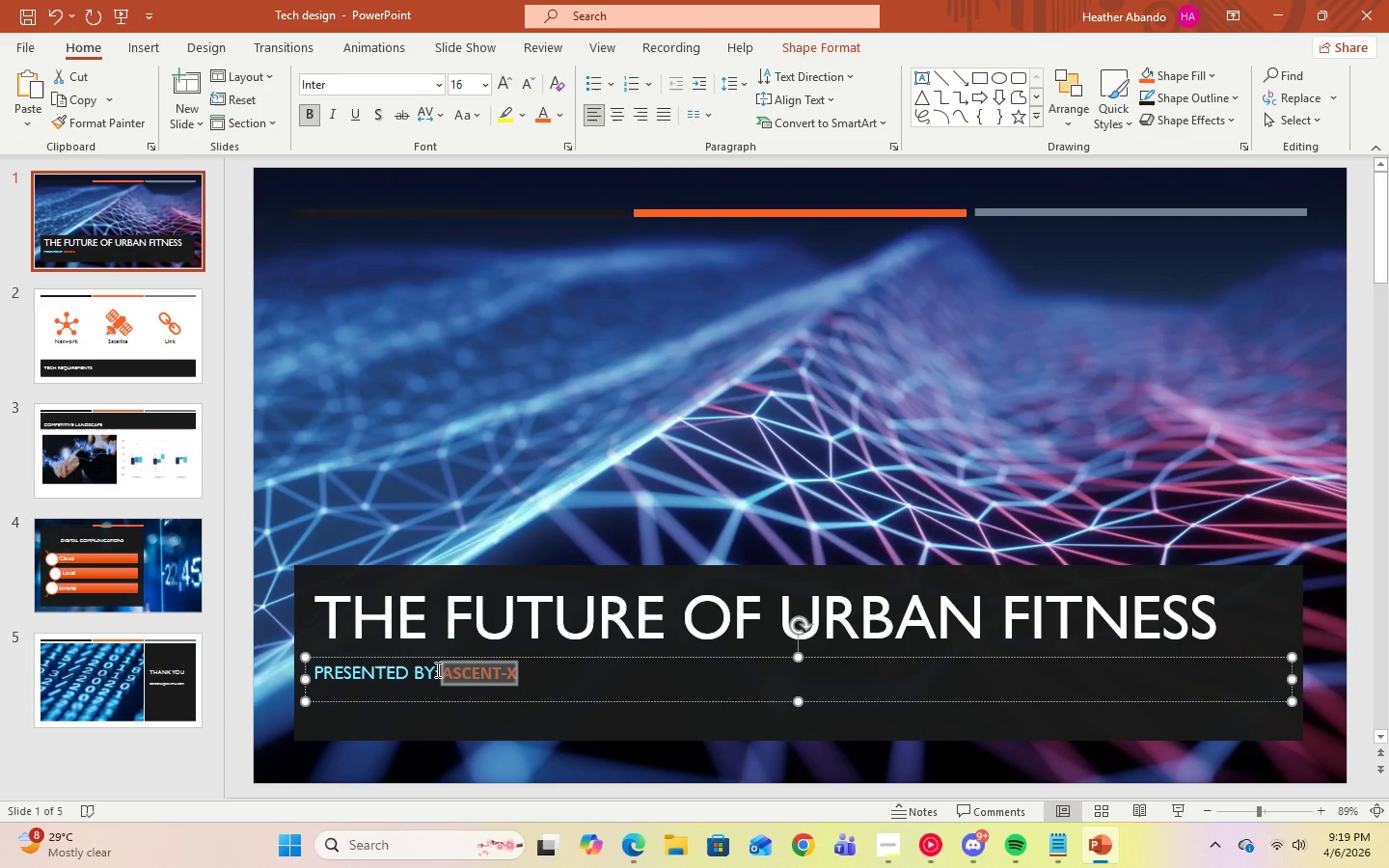 
left_click([427, 682])
 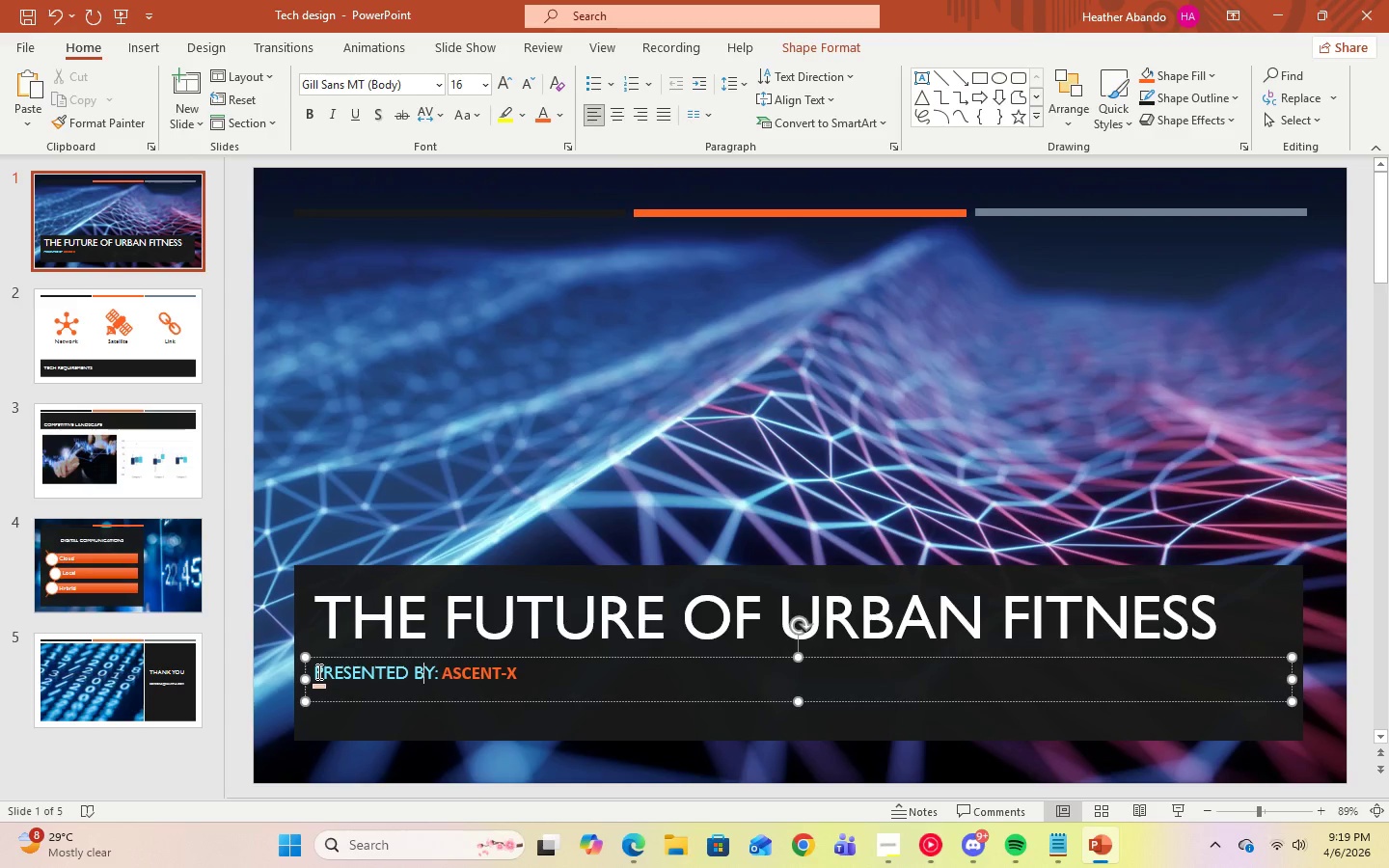 
left_click_drag(start_coordinate=[316, 671], to_coordinate=[523, 672])
 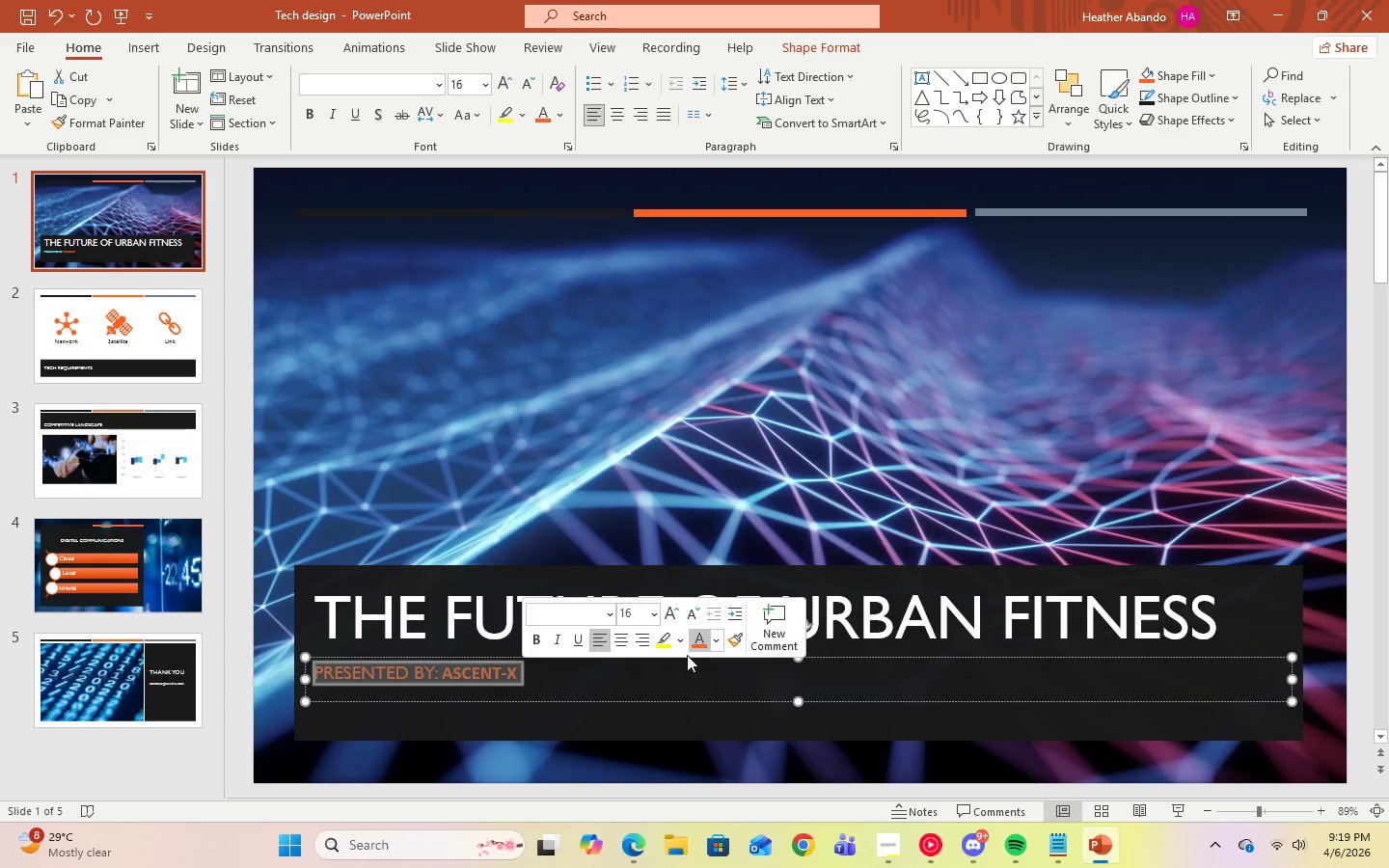 
double_click([612, 677])
 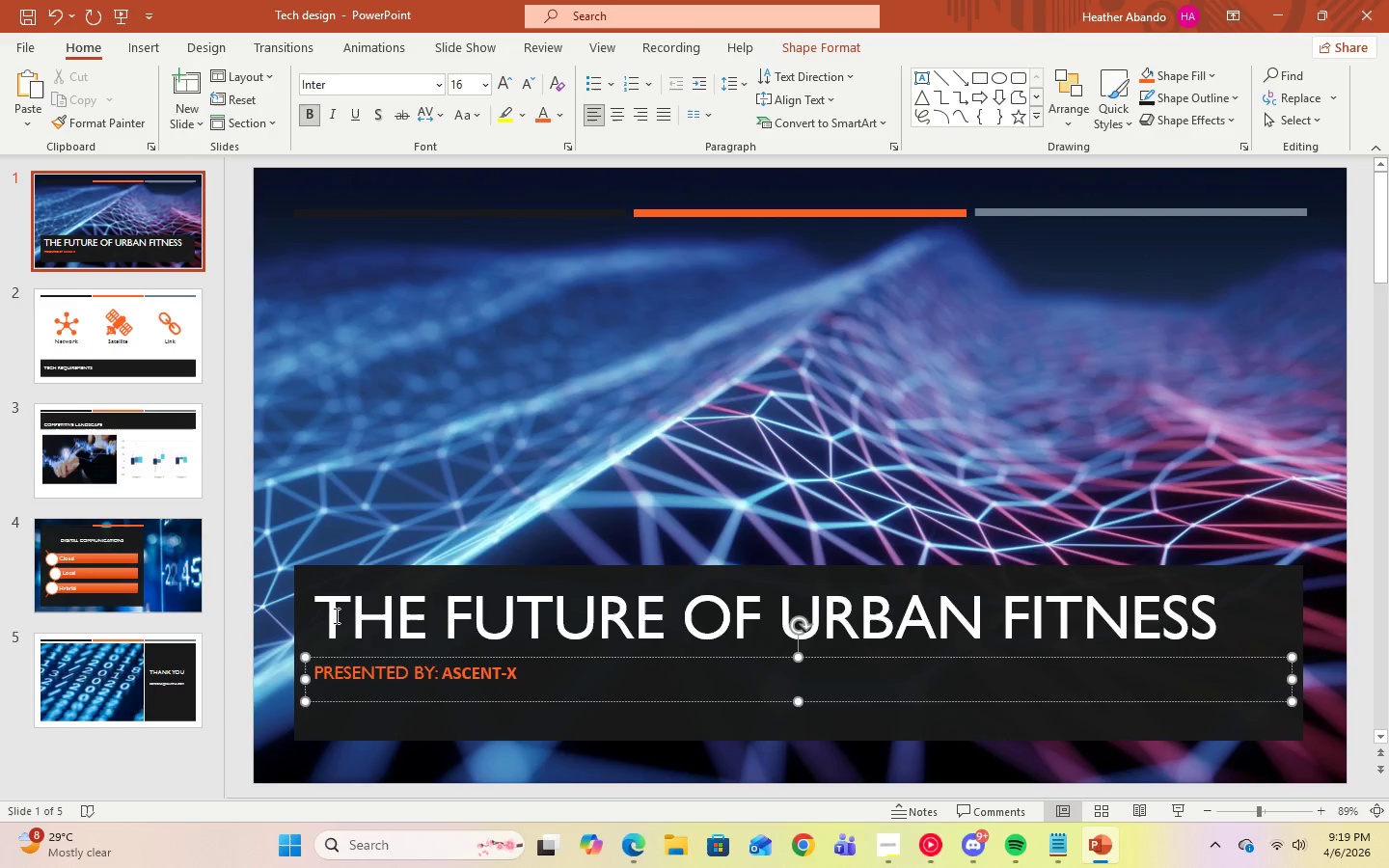 
left_click_drag(start_coordinate=[323, 615], to_coordinate=[1193, 589])
 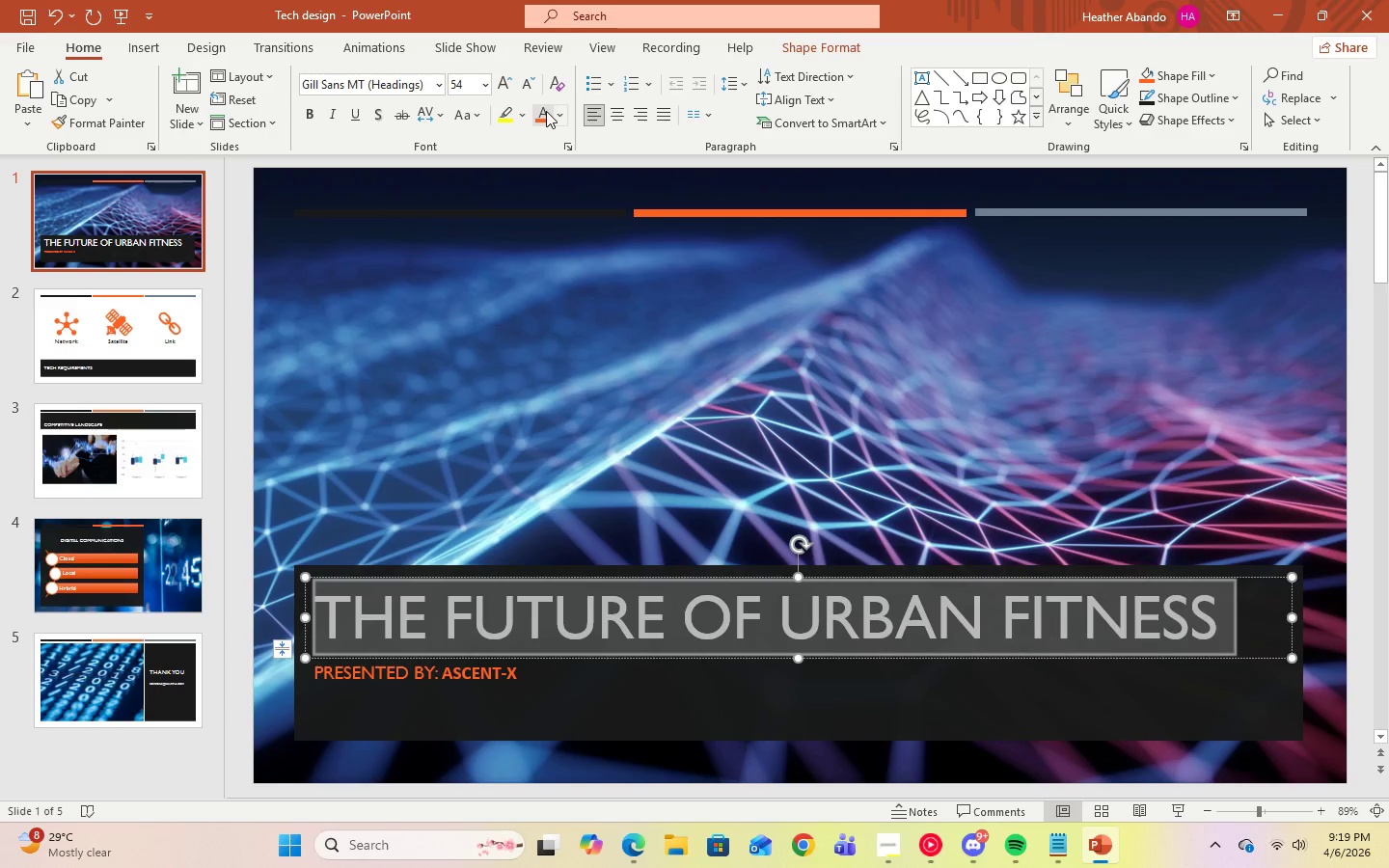 
left_click([557, 116])
 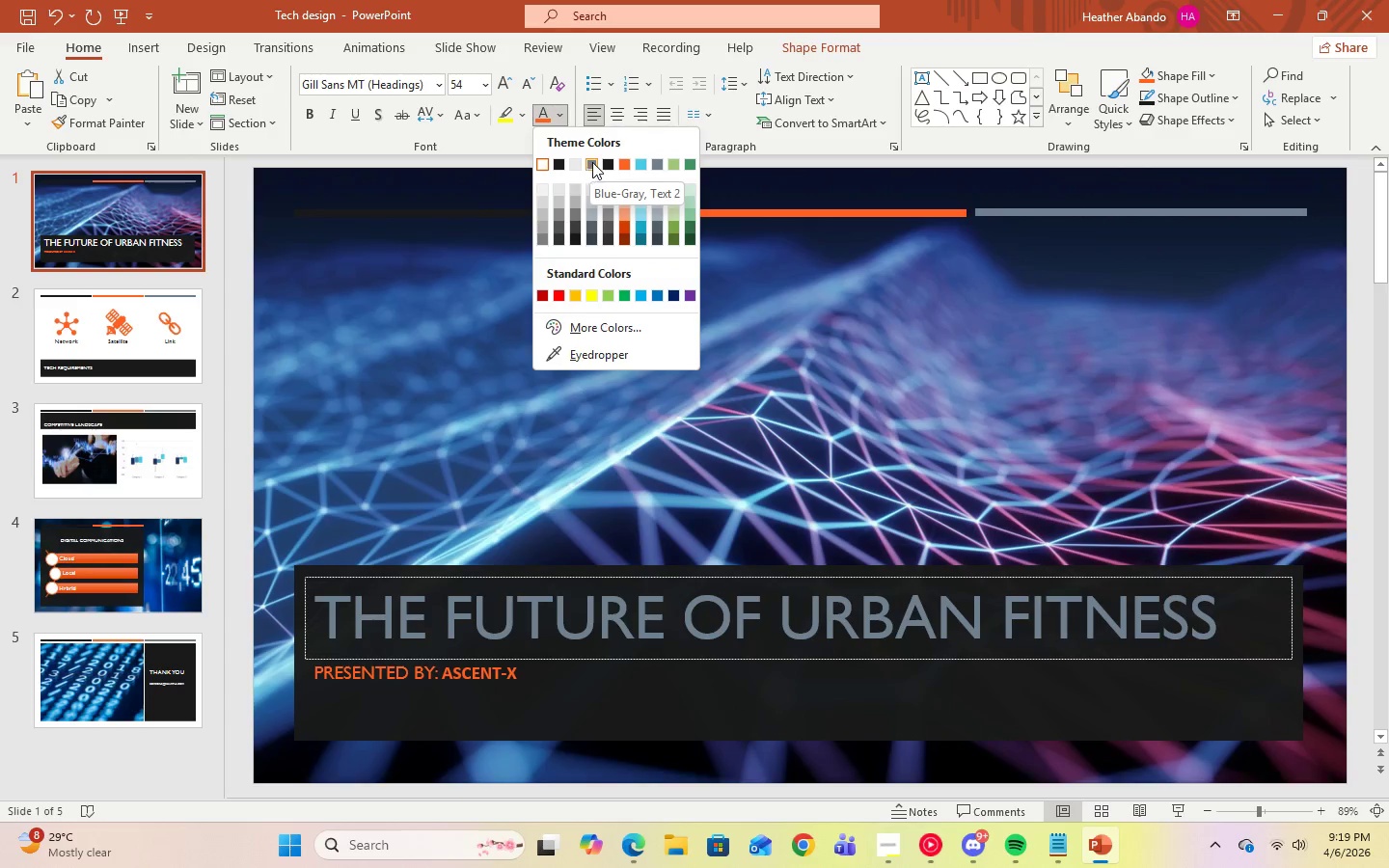 
left_click([623, 164])
 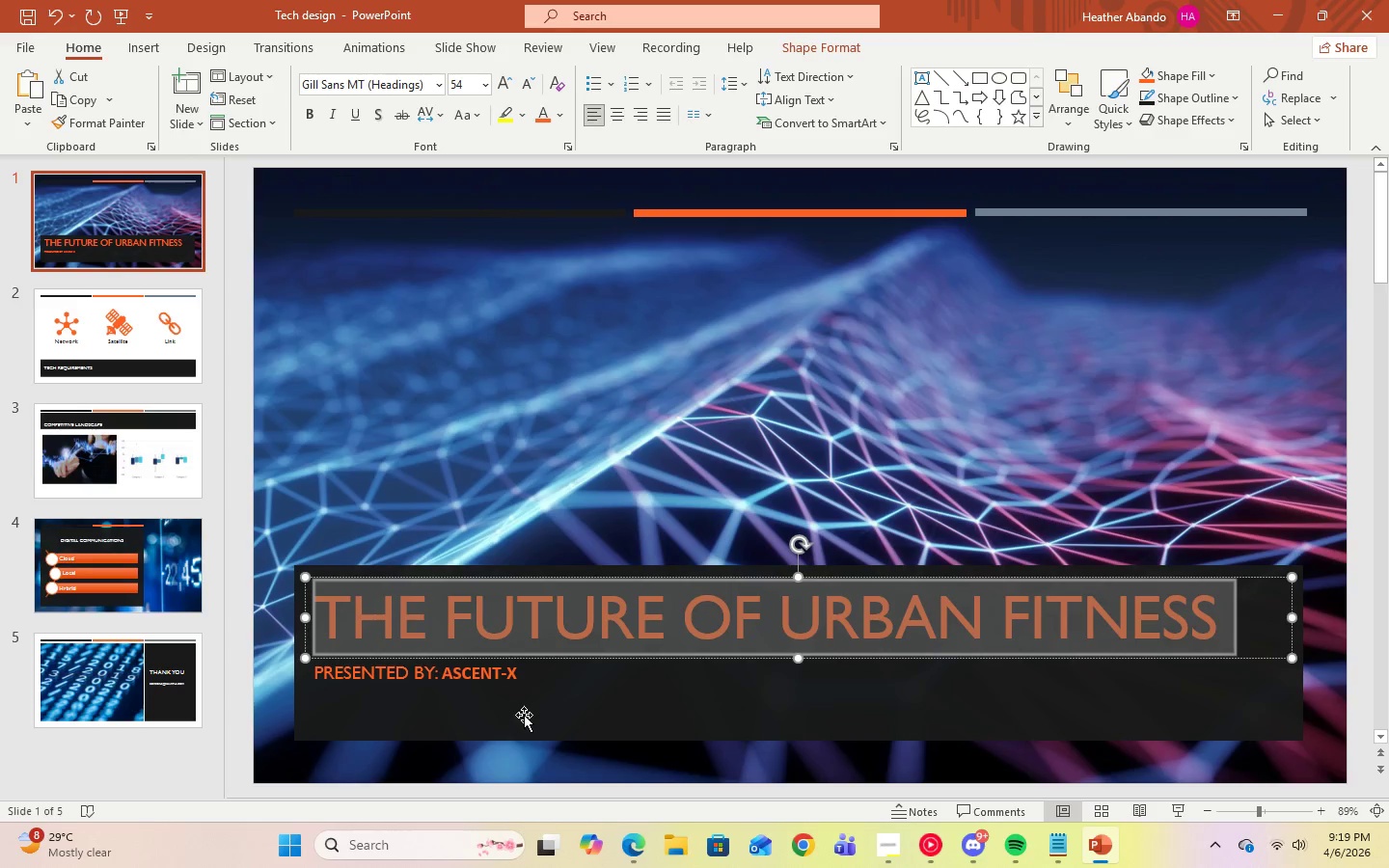 
left_click([528, 700])
 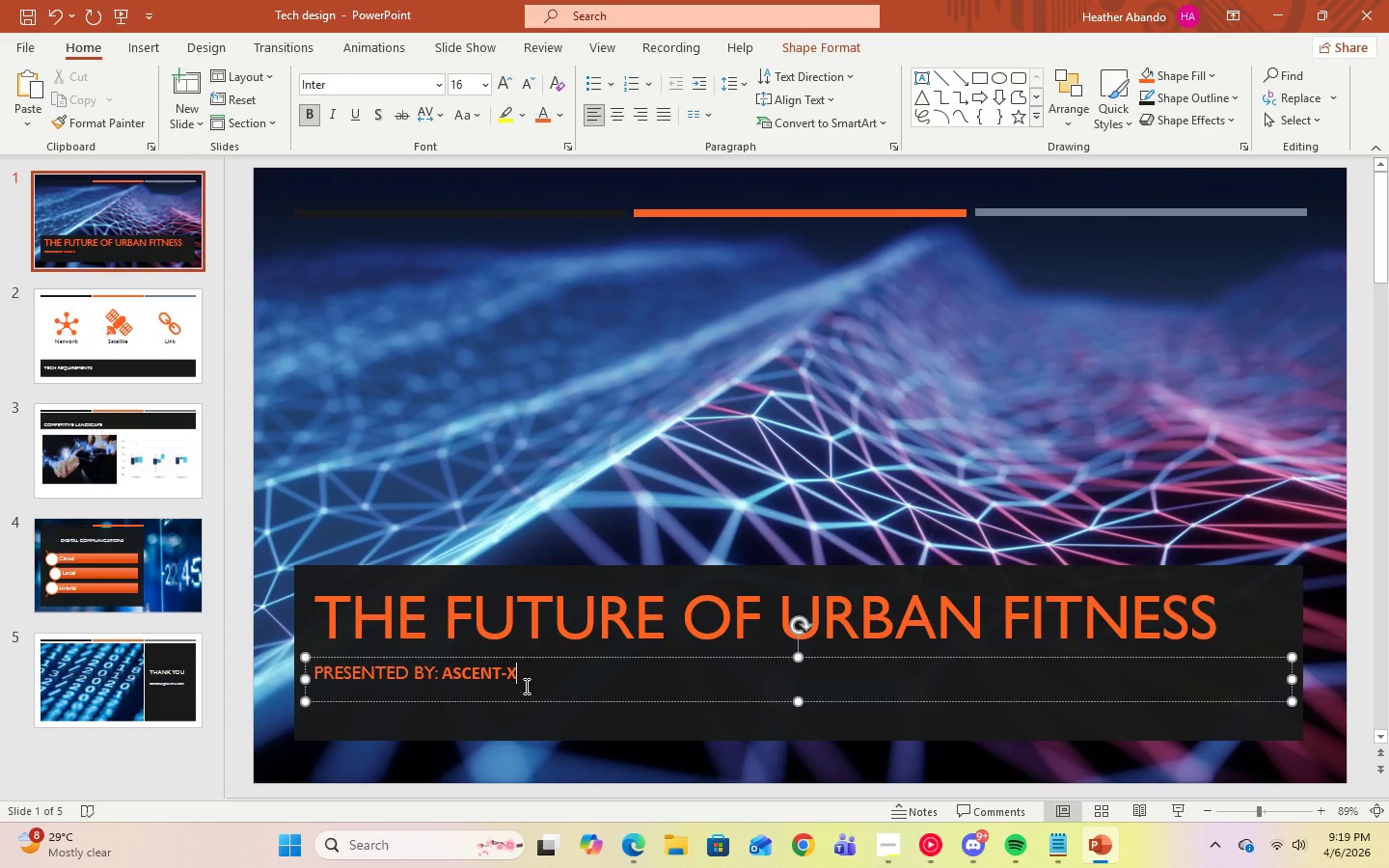 
left_click_drag(start_coordinate=[523, 679], to_coordinate=[333, 690])
 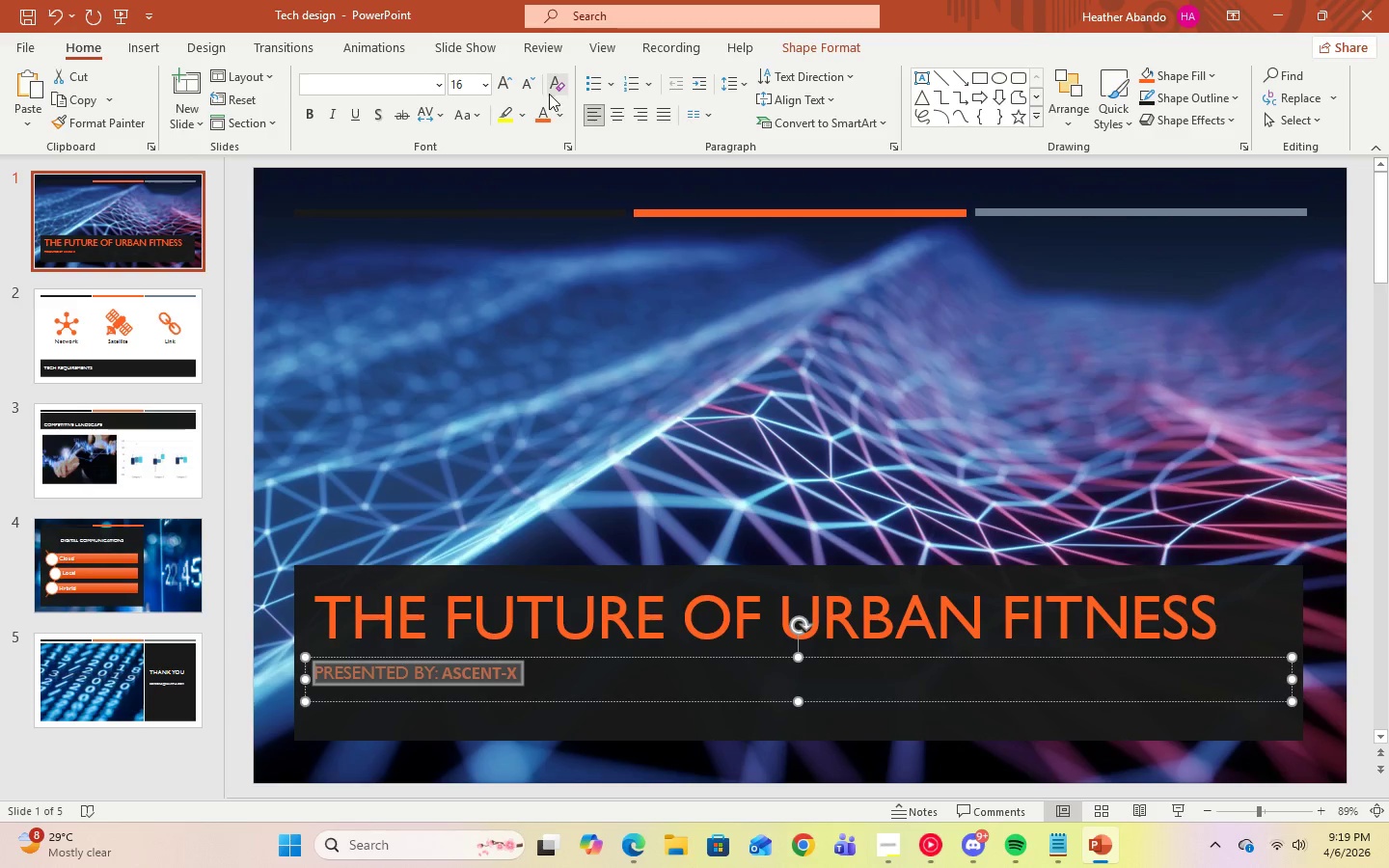 
left_click([556, 113])
 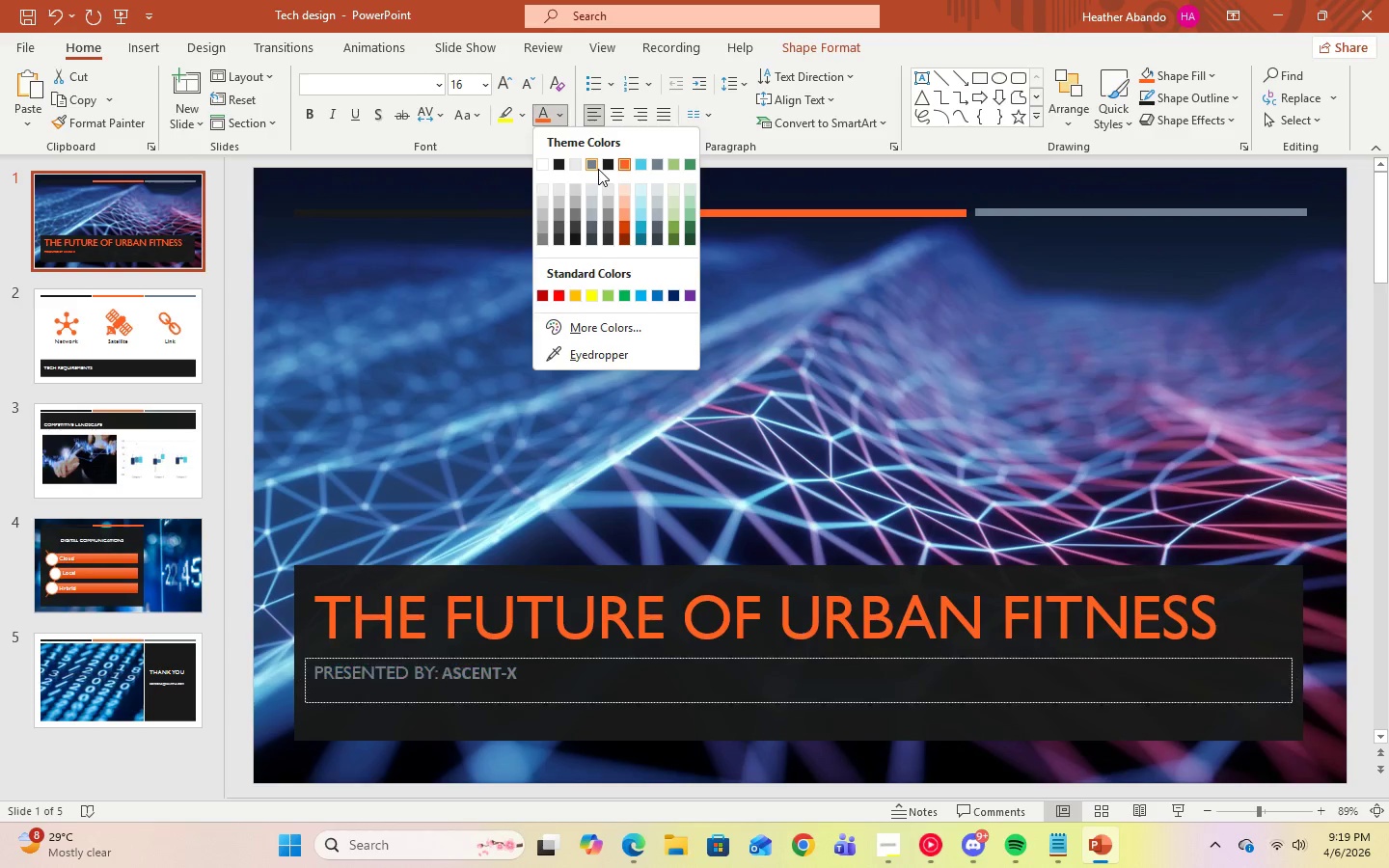 
left_click([598, 169])
 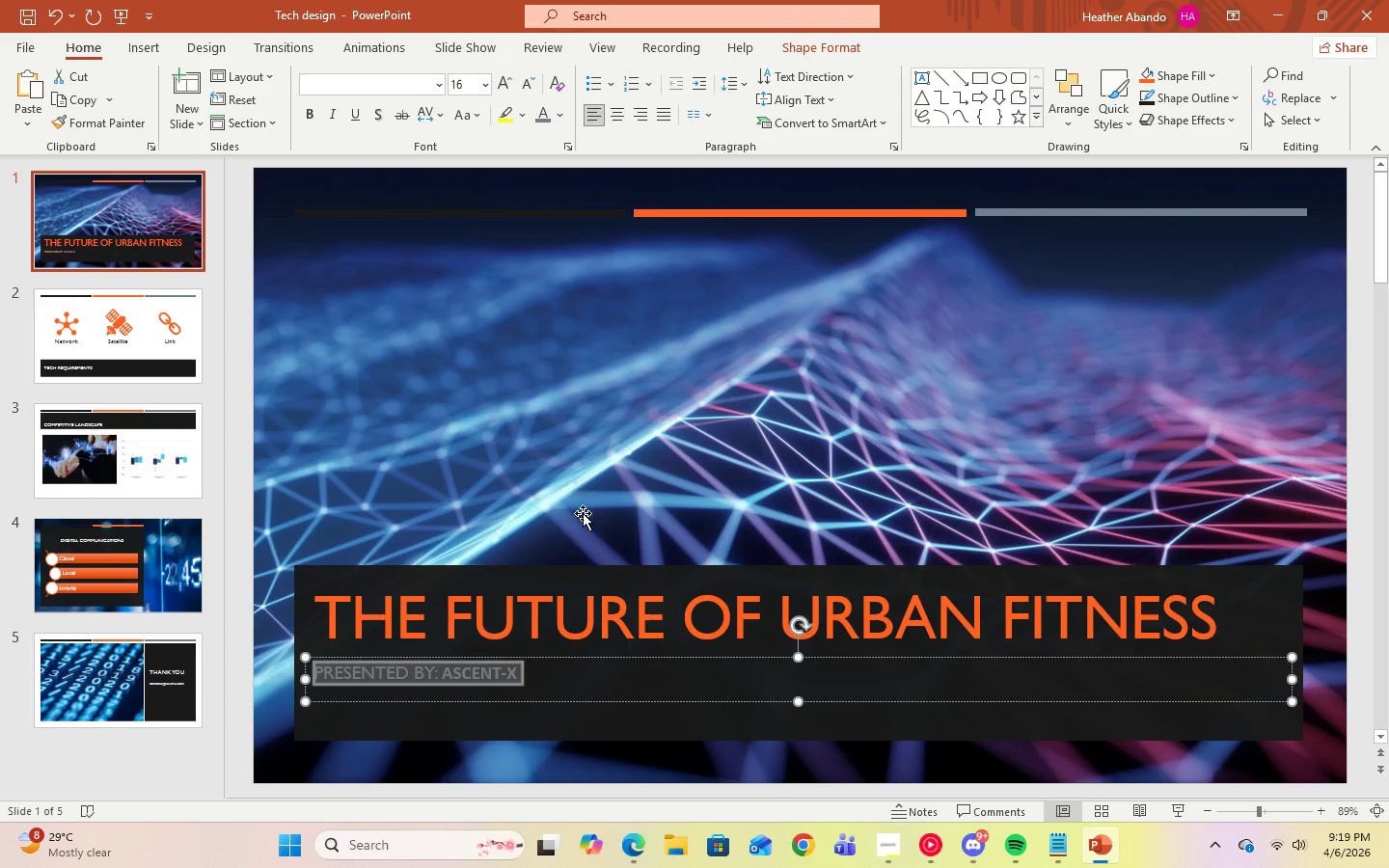 
left_click([588, 489])
 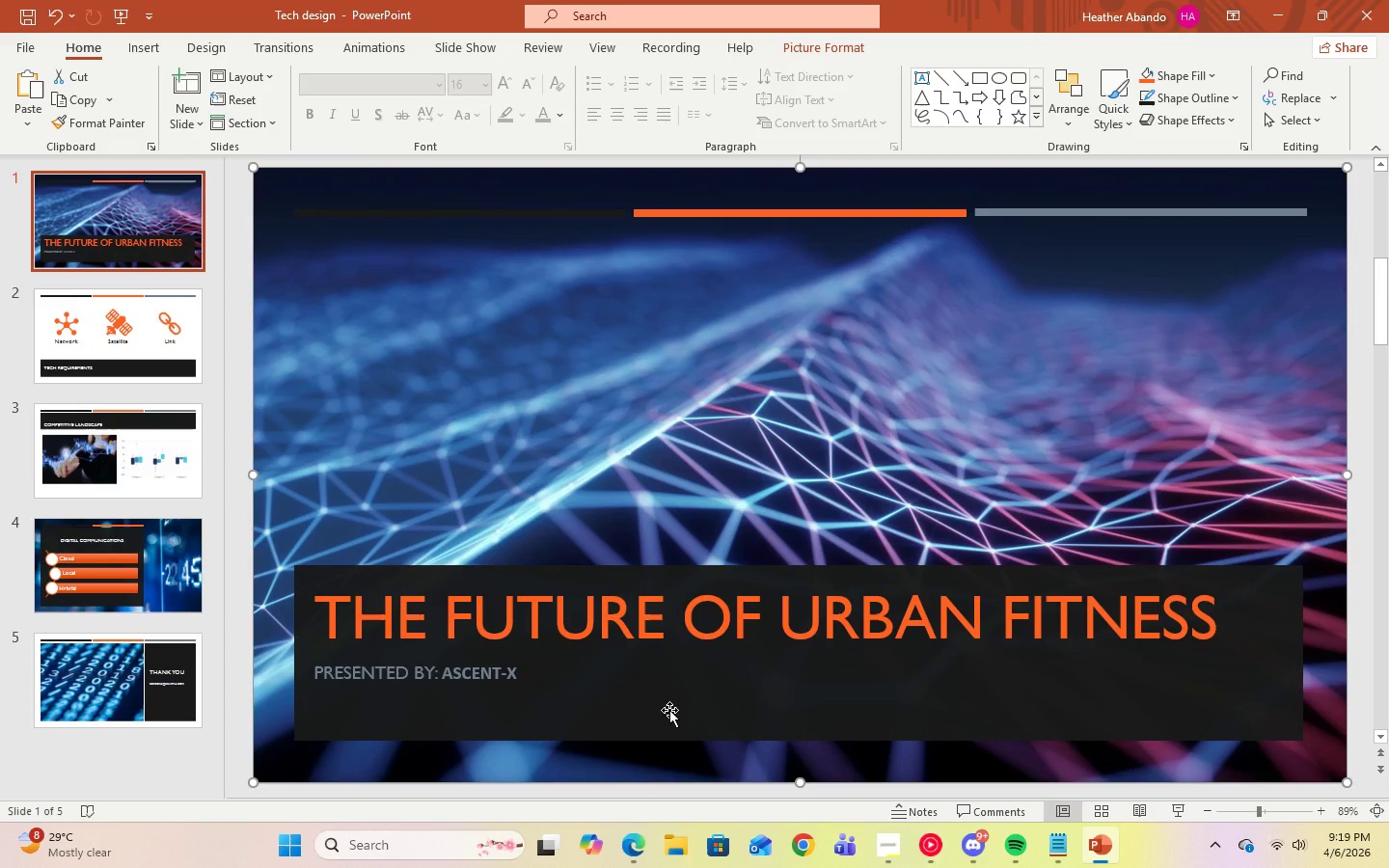 
left_click([63, 326])
 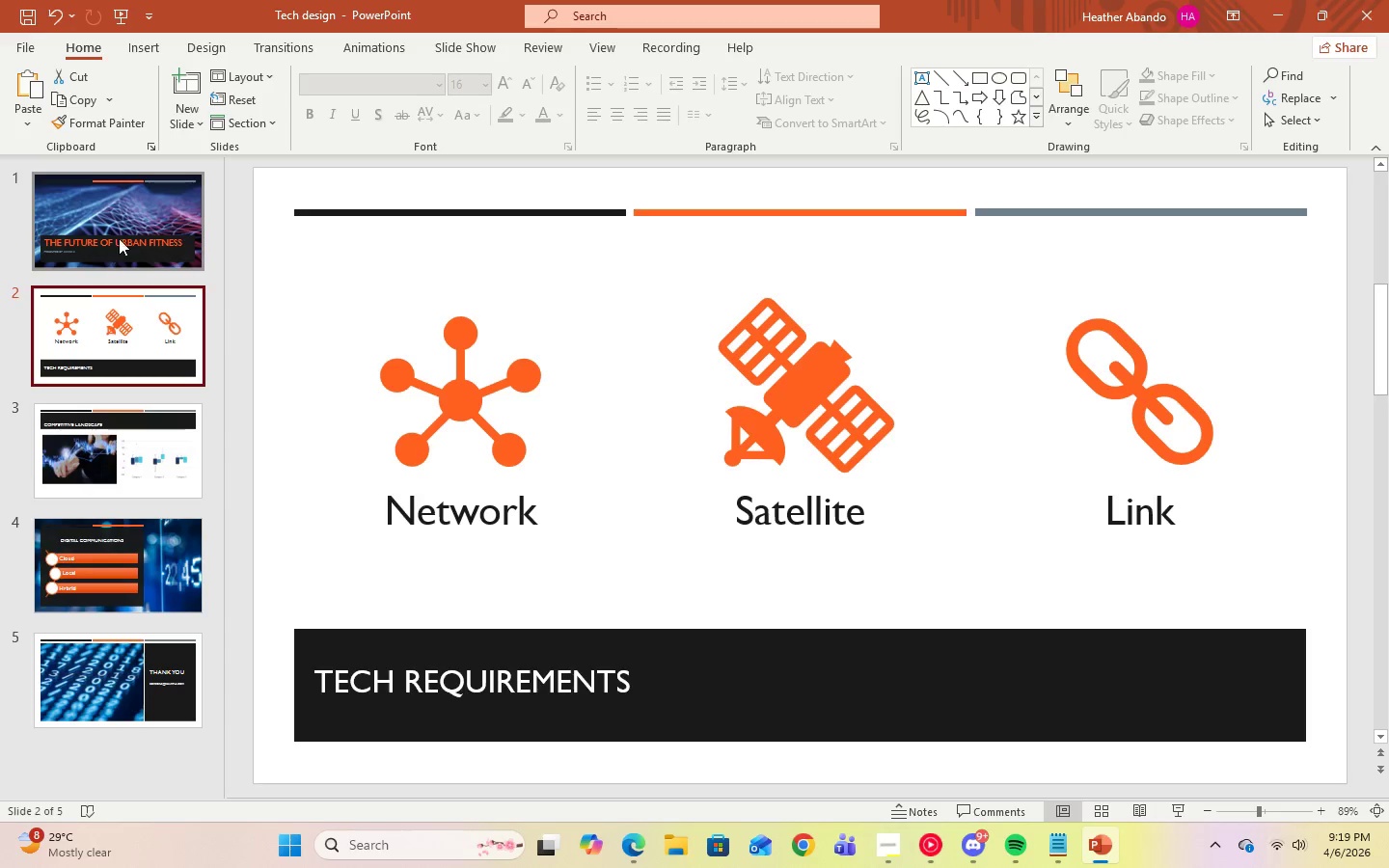 
left_click([131, 233])
 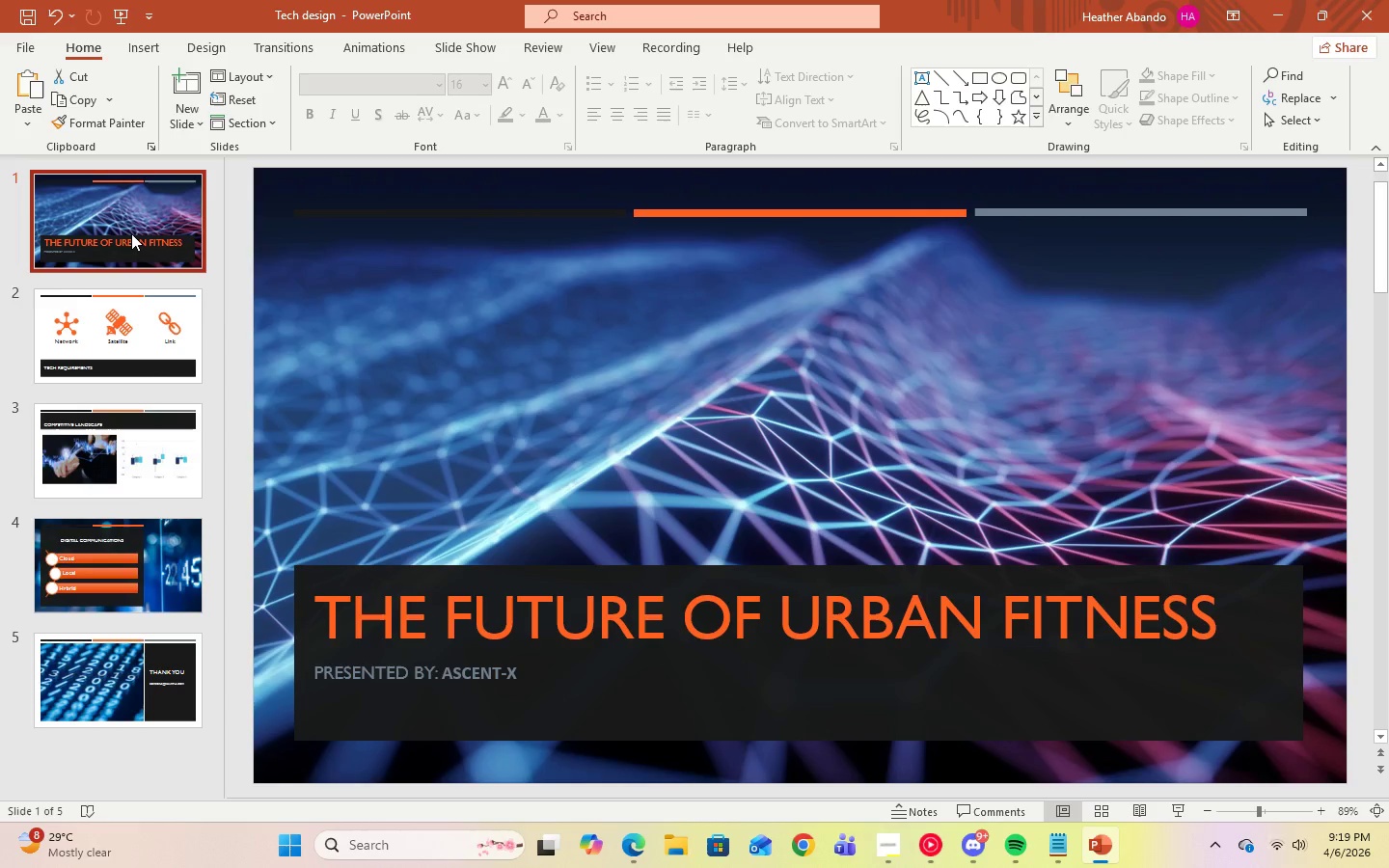 
right_click([131, 233])
 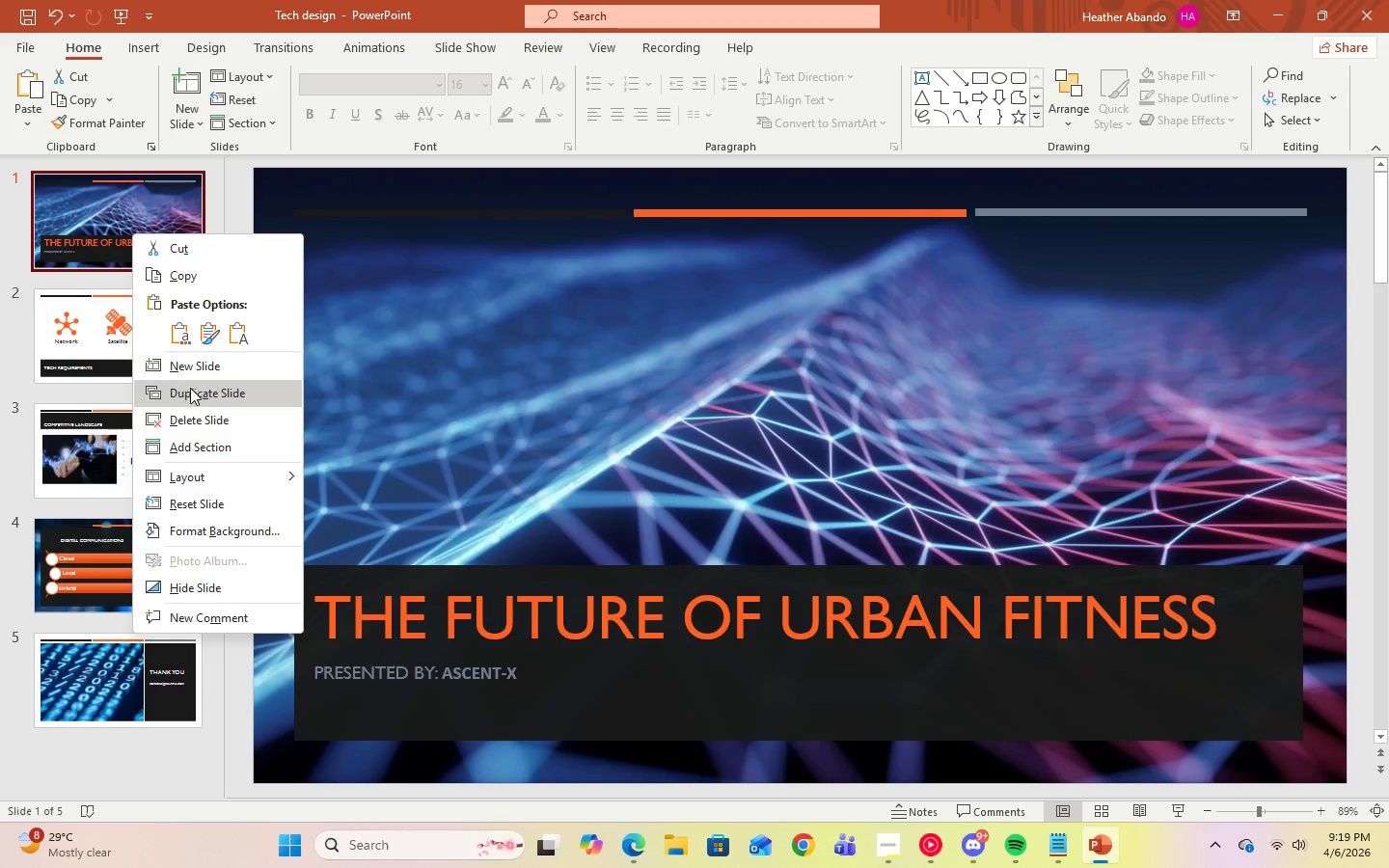 
left_click([187, 368])
 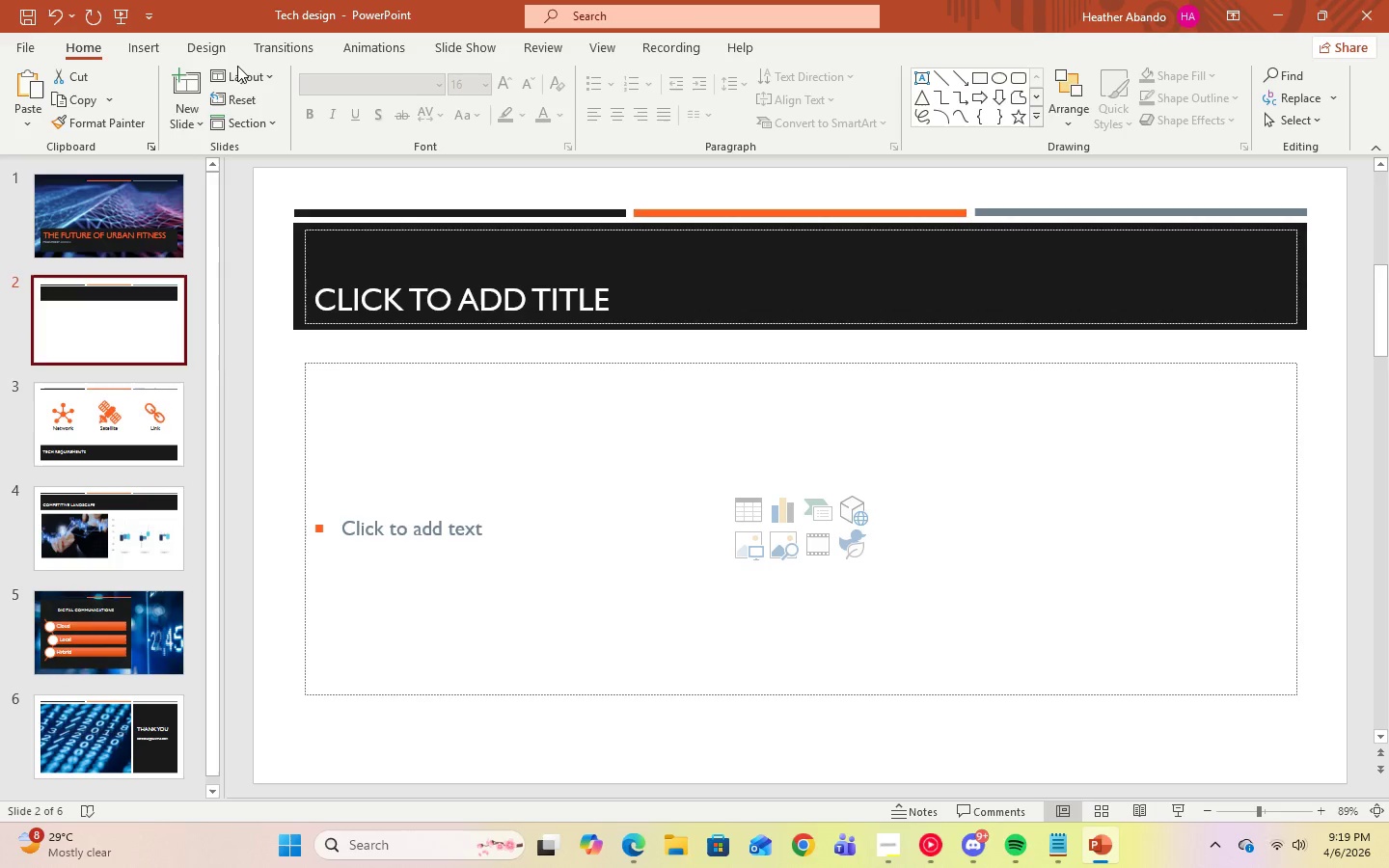 
left_click([269, 82])
 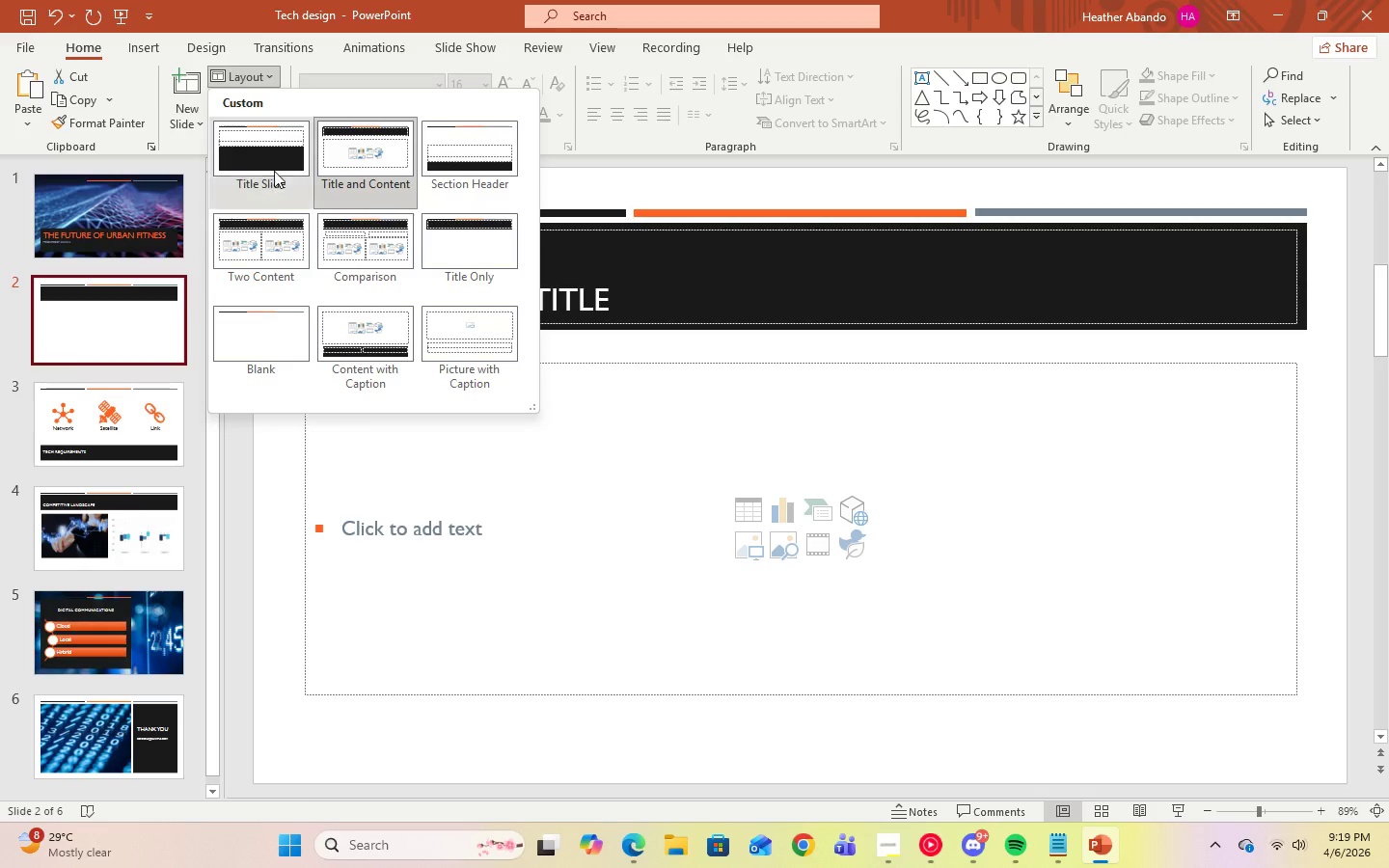 
wait(7.53)
 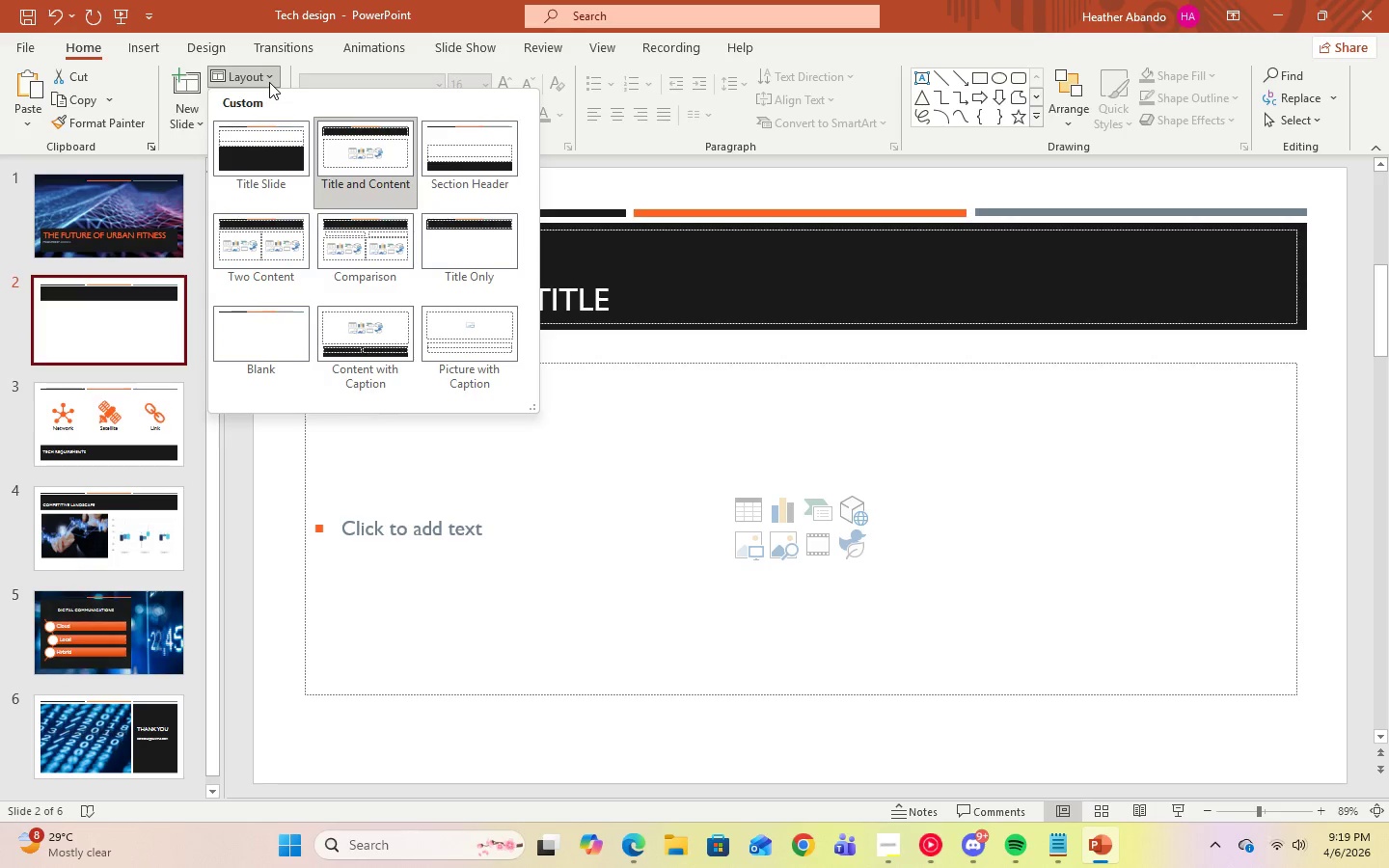 
left_click([276, 237])
 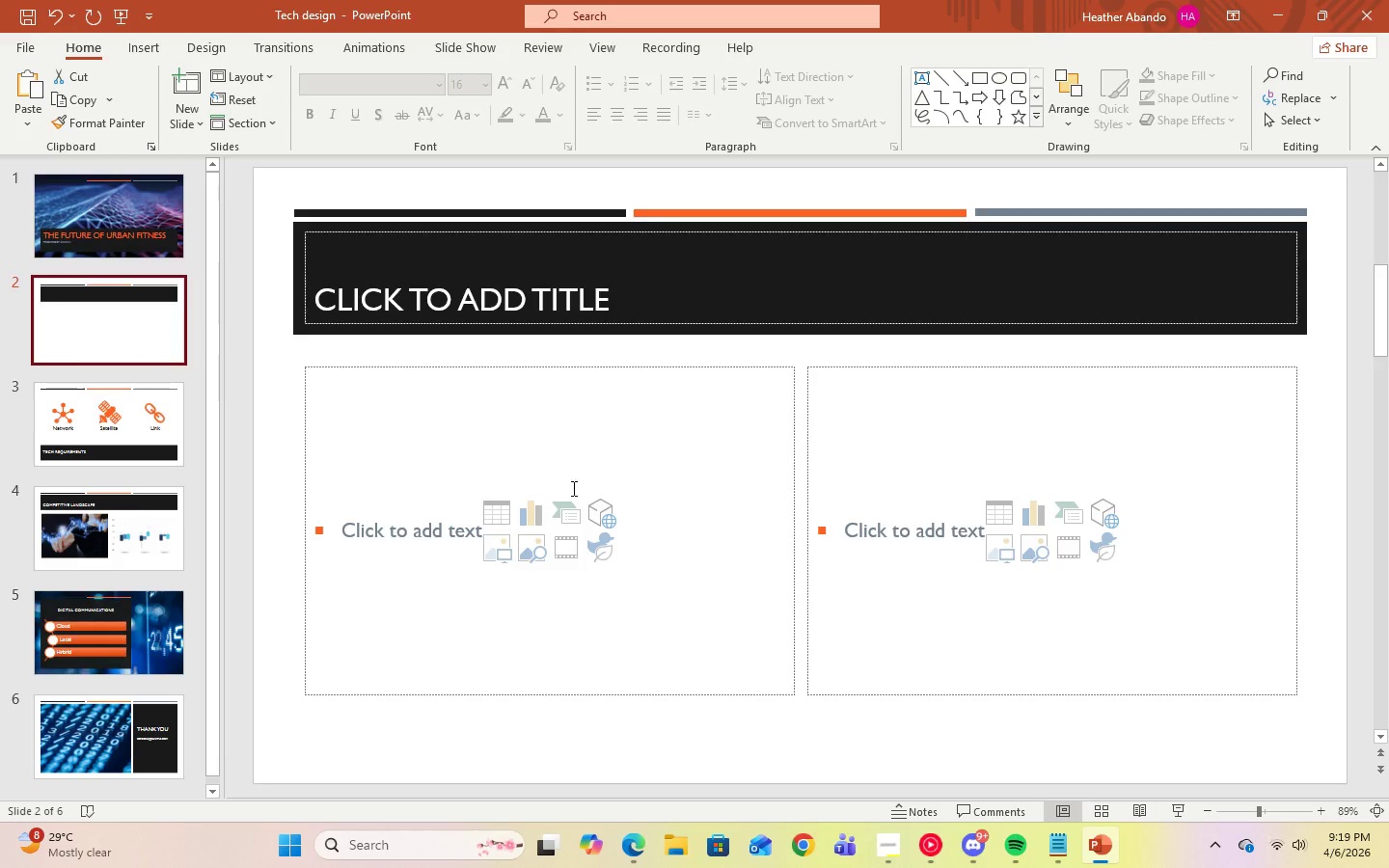 
left_click([406, 531])
 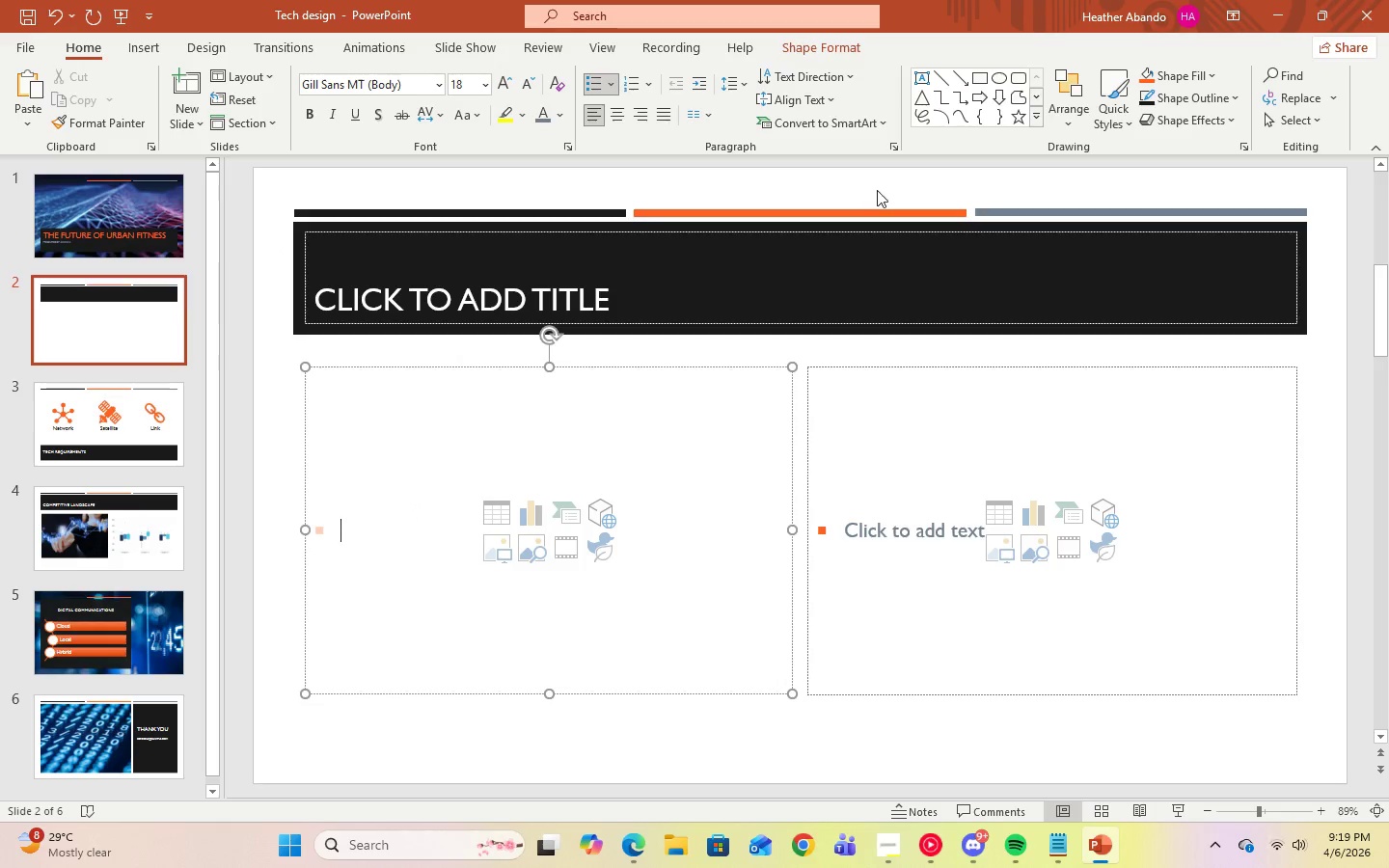 
left_click([847, 78])
 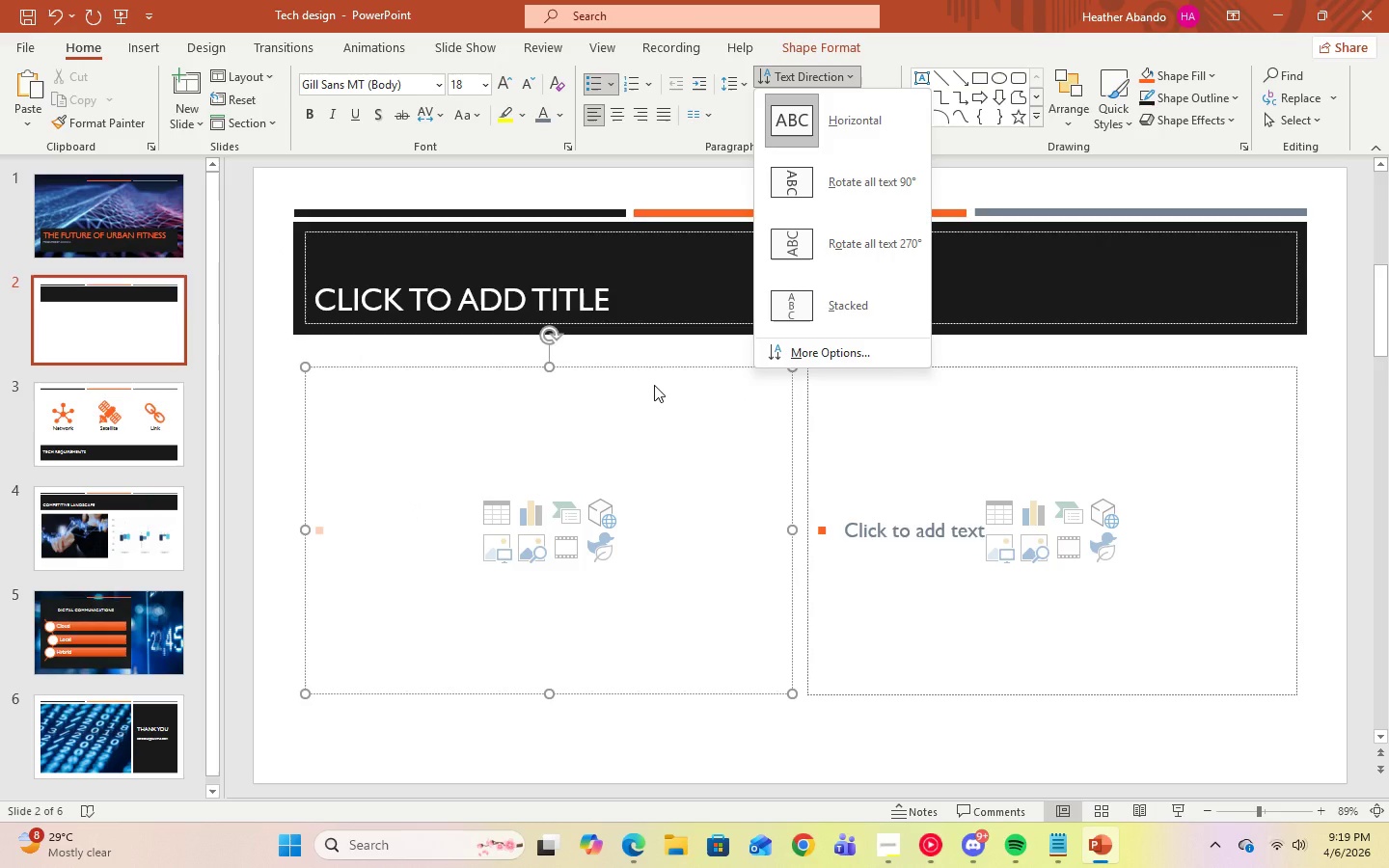 
left_click([654, 385])
 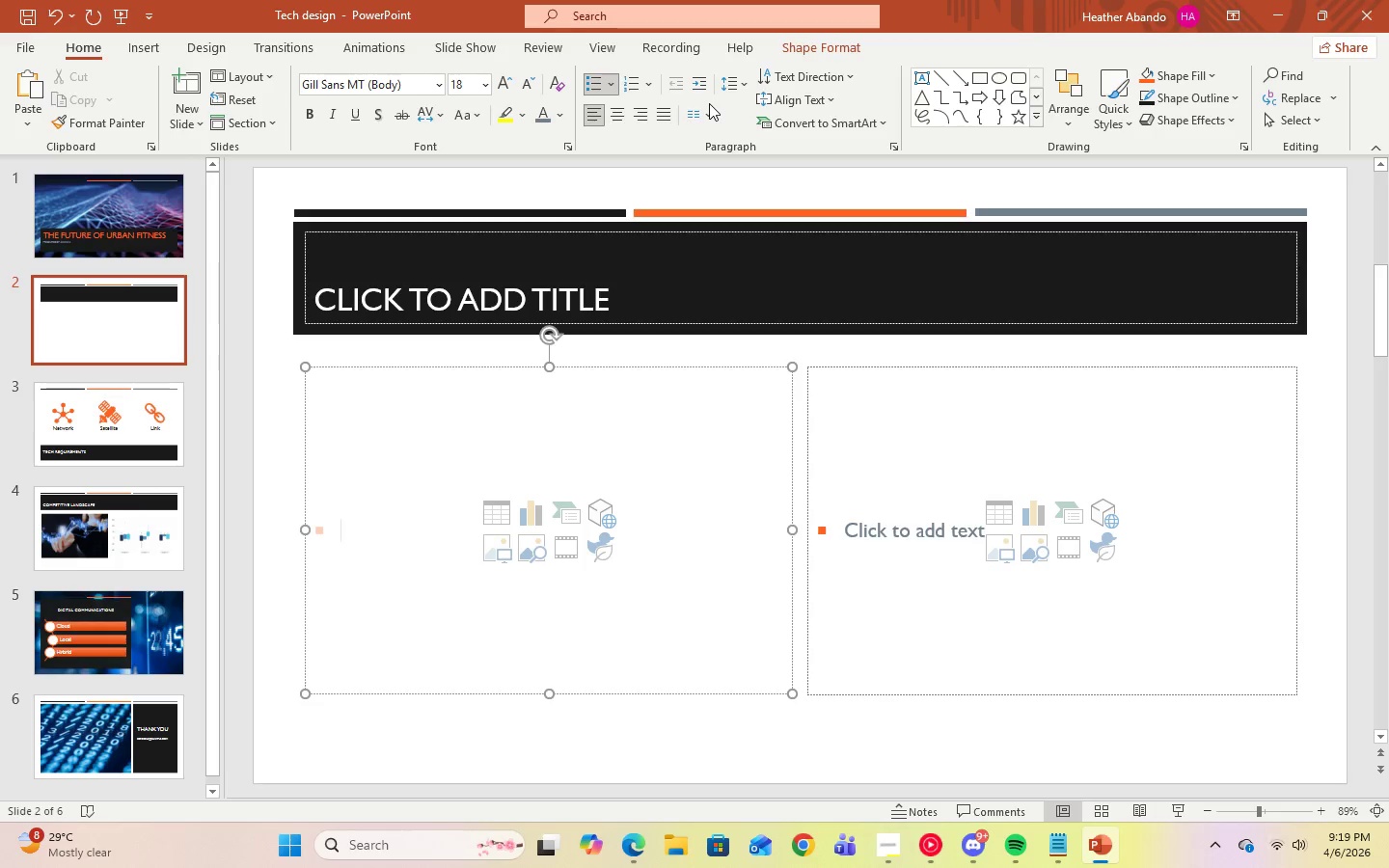 
double_click([709, 114])
 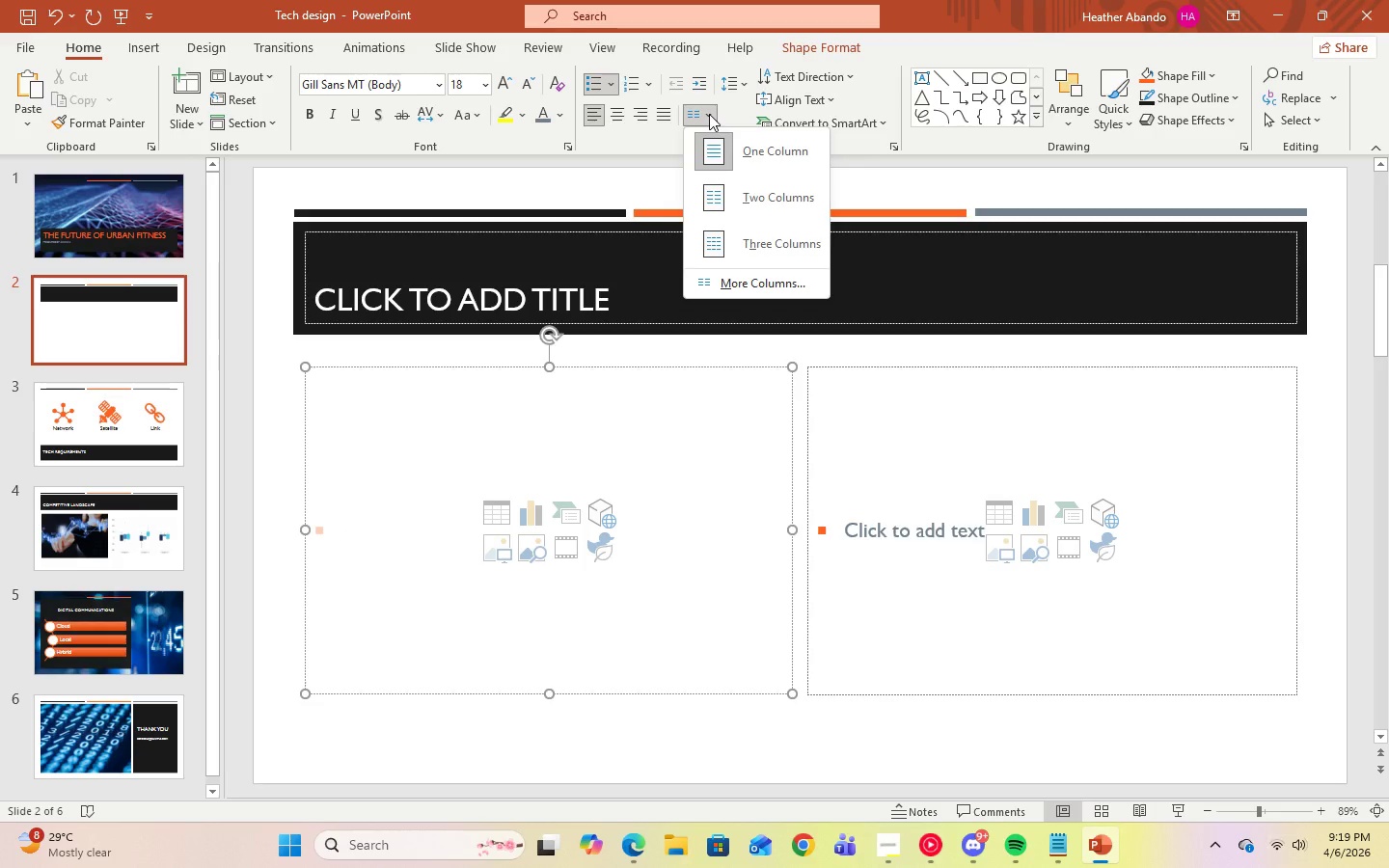 
left_click([709, 114])
 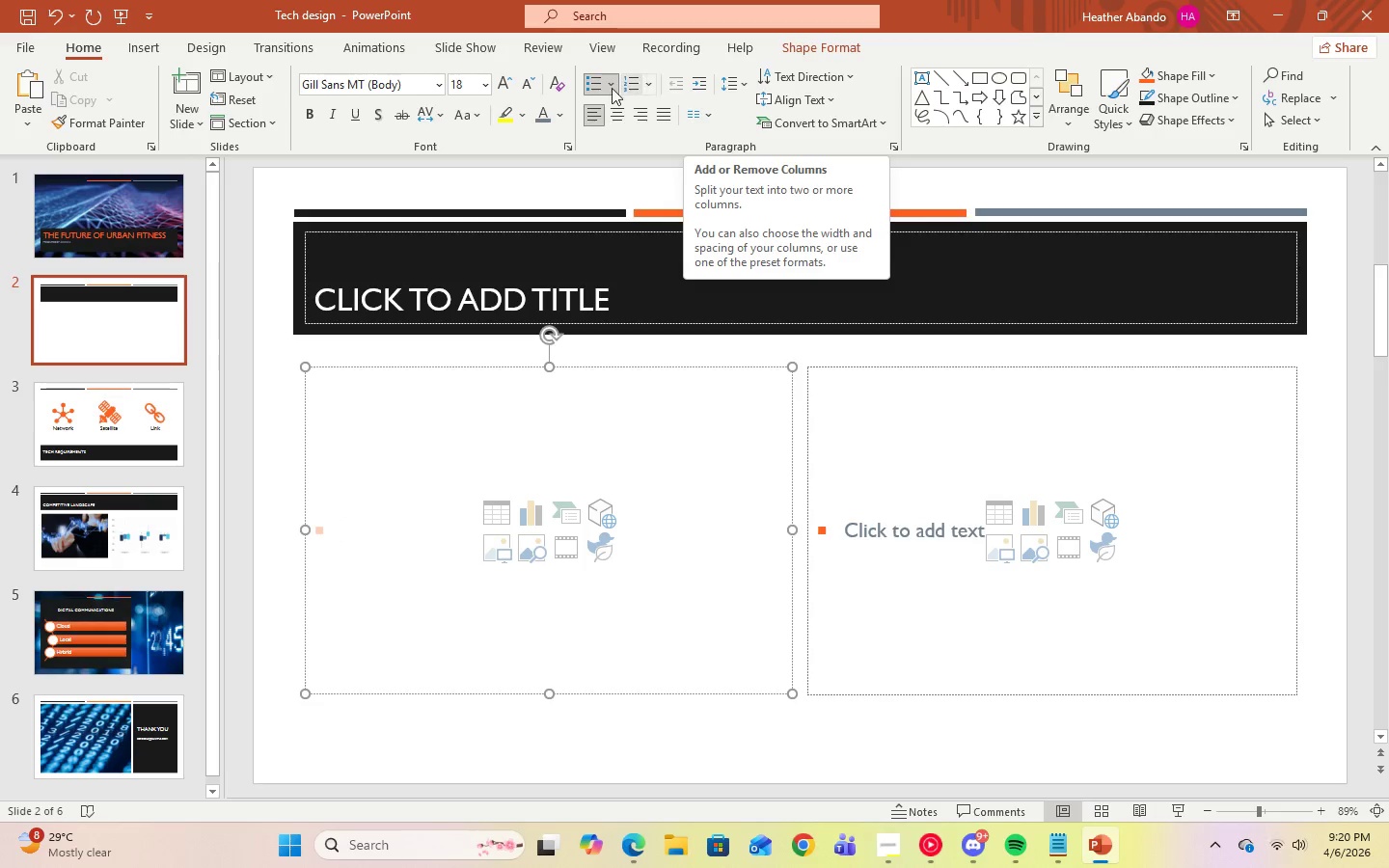 
left_click([607, 87])
 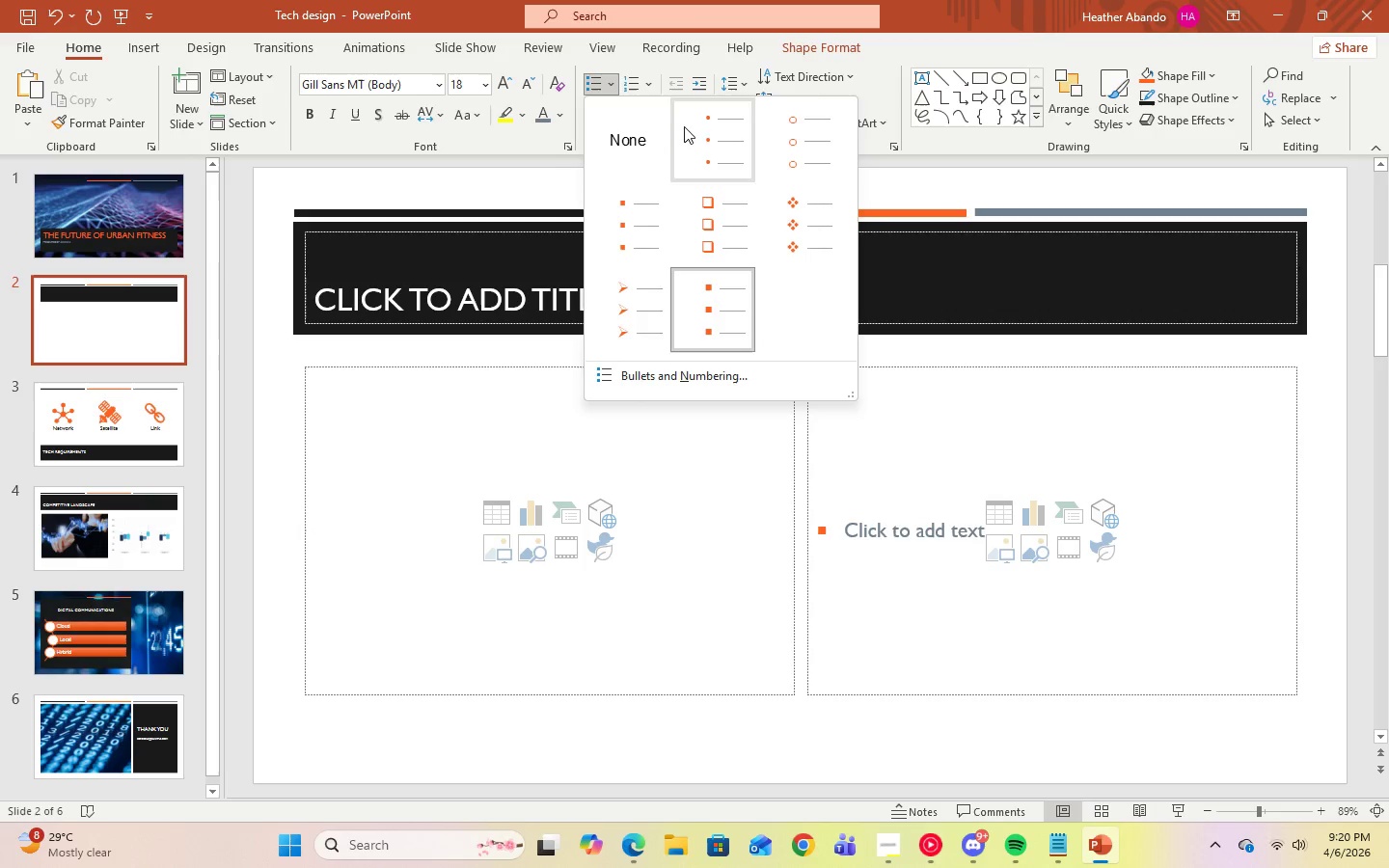 
left_click([651, 125])
 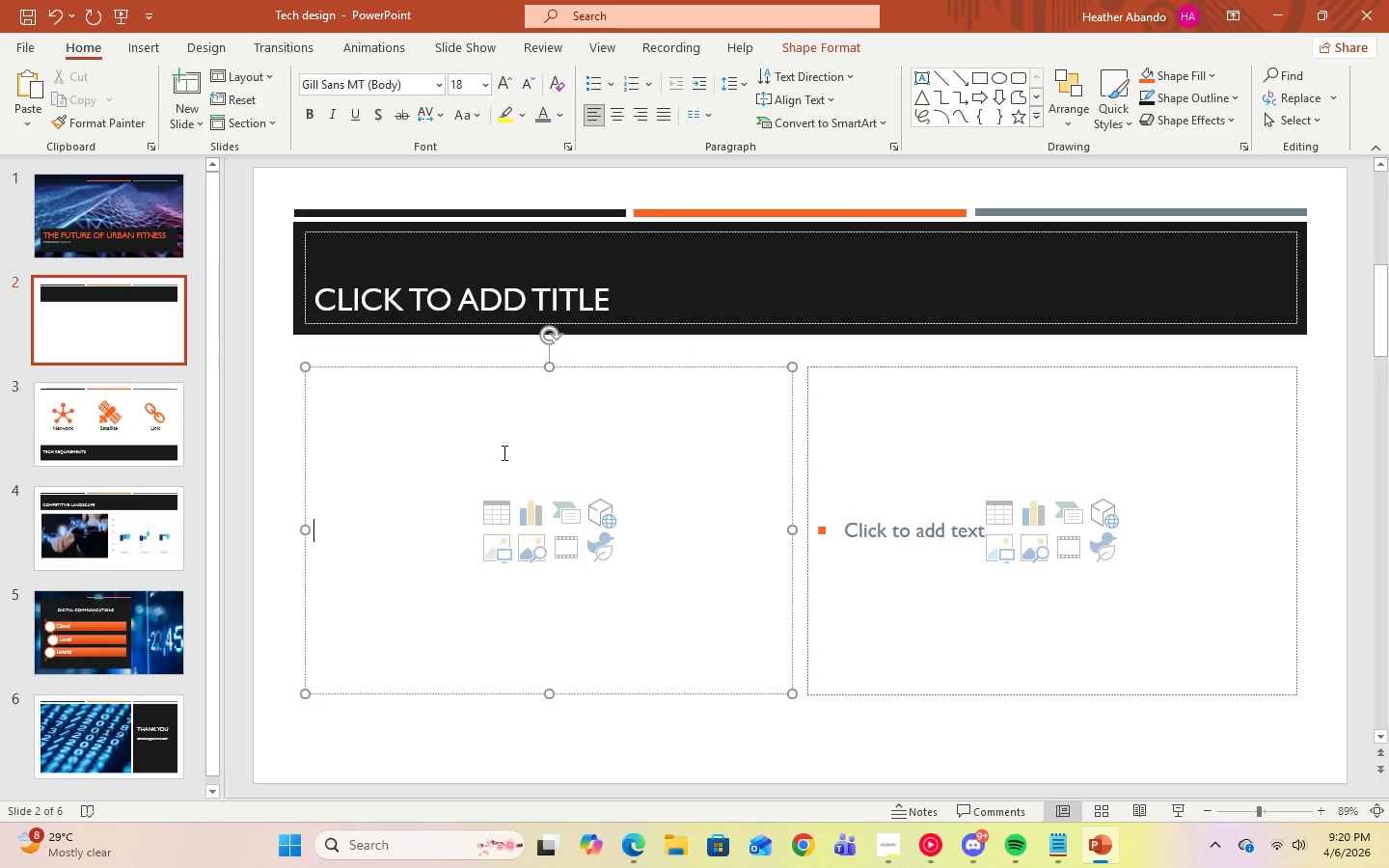 
key(Backspace)
 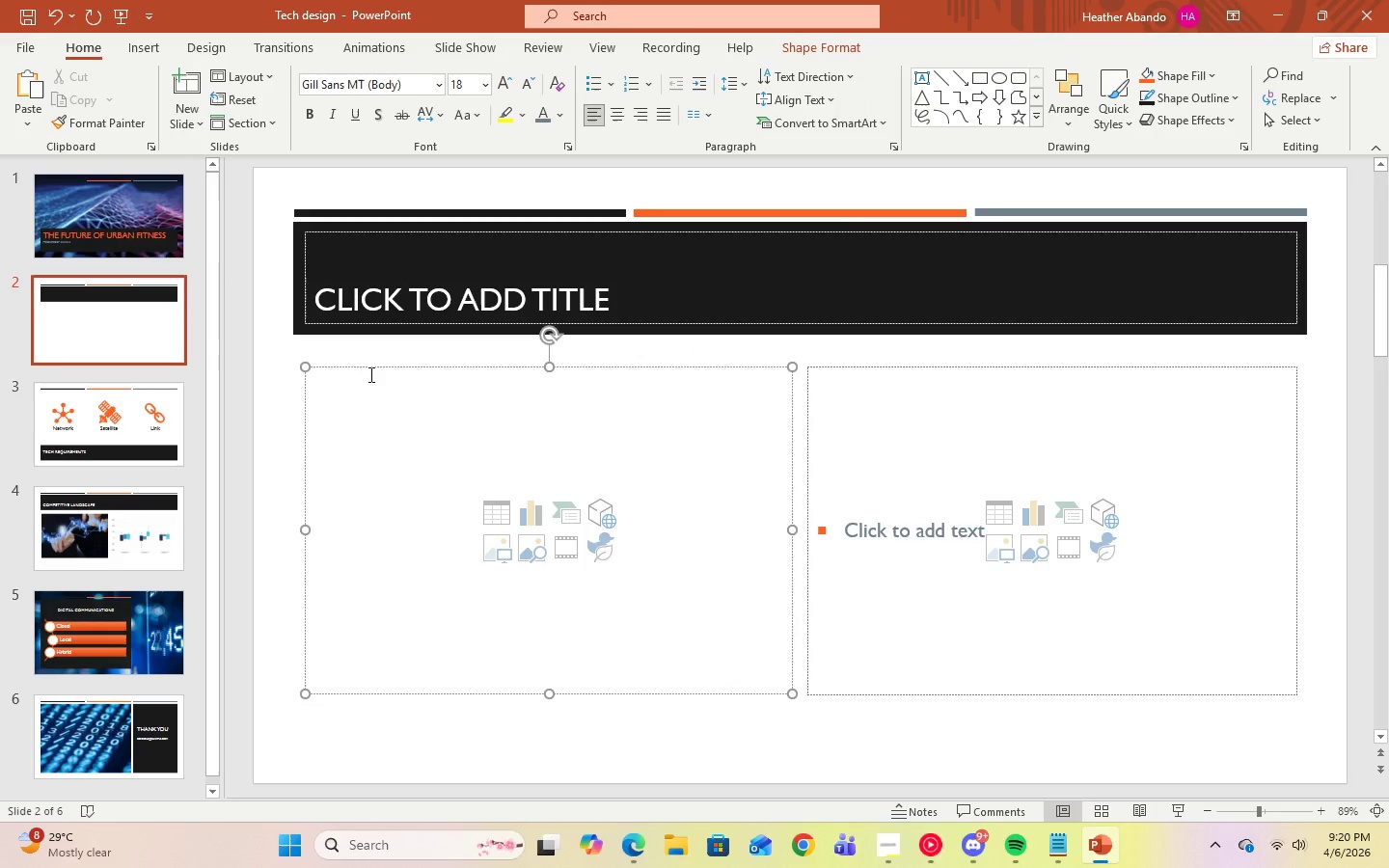 
left_click([372, 399])
 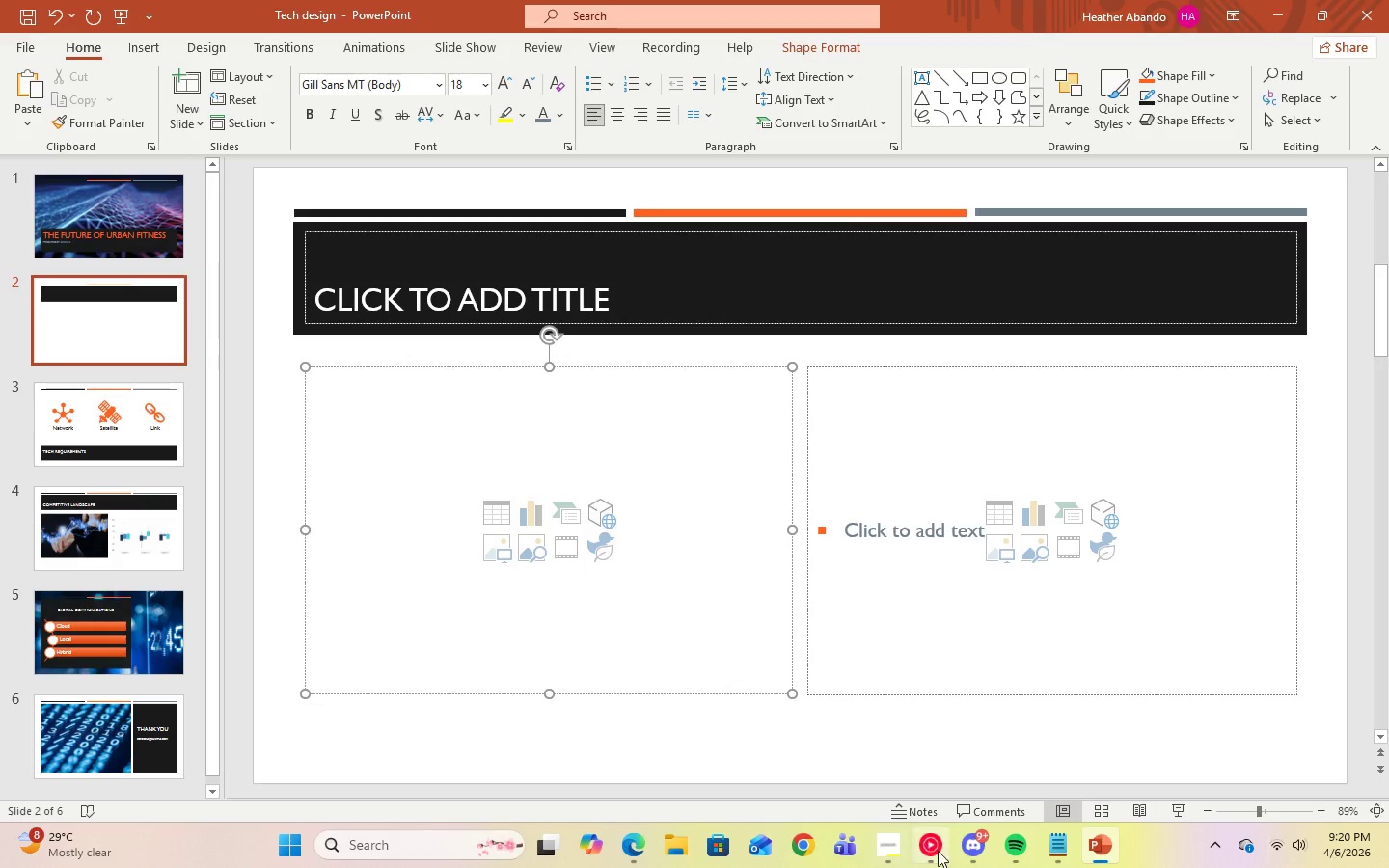 
left_click([876, 851])